 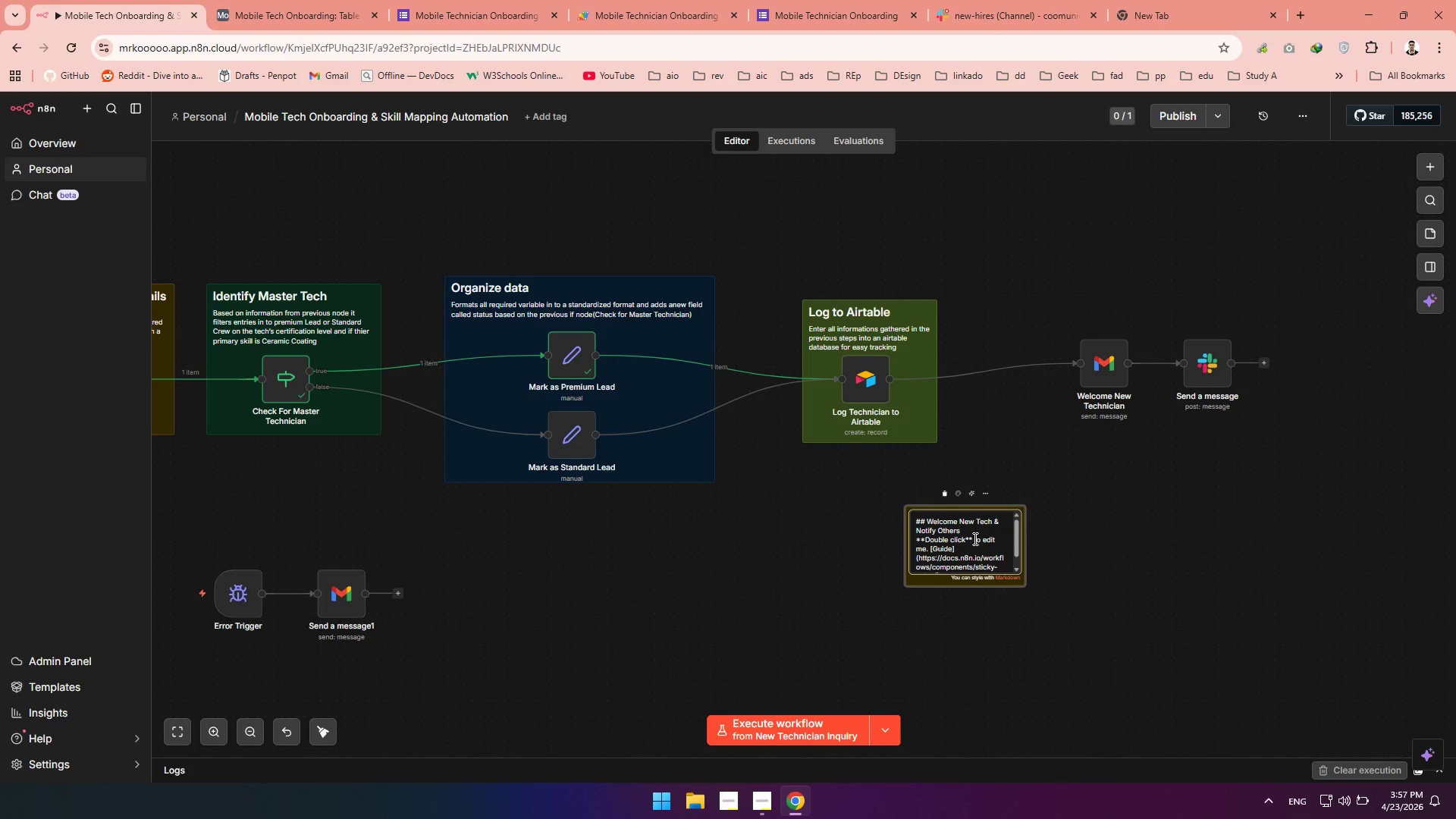 
left_click_drag(start_coordinate=[960, 532], to_coordinate=[900, 532])
 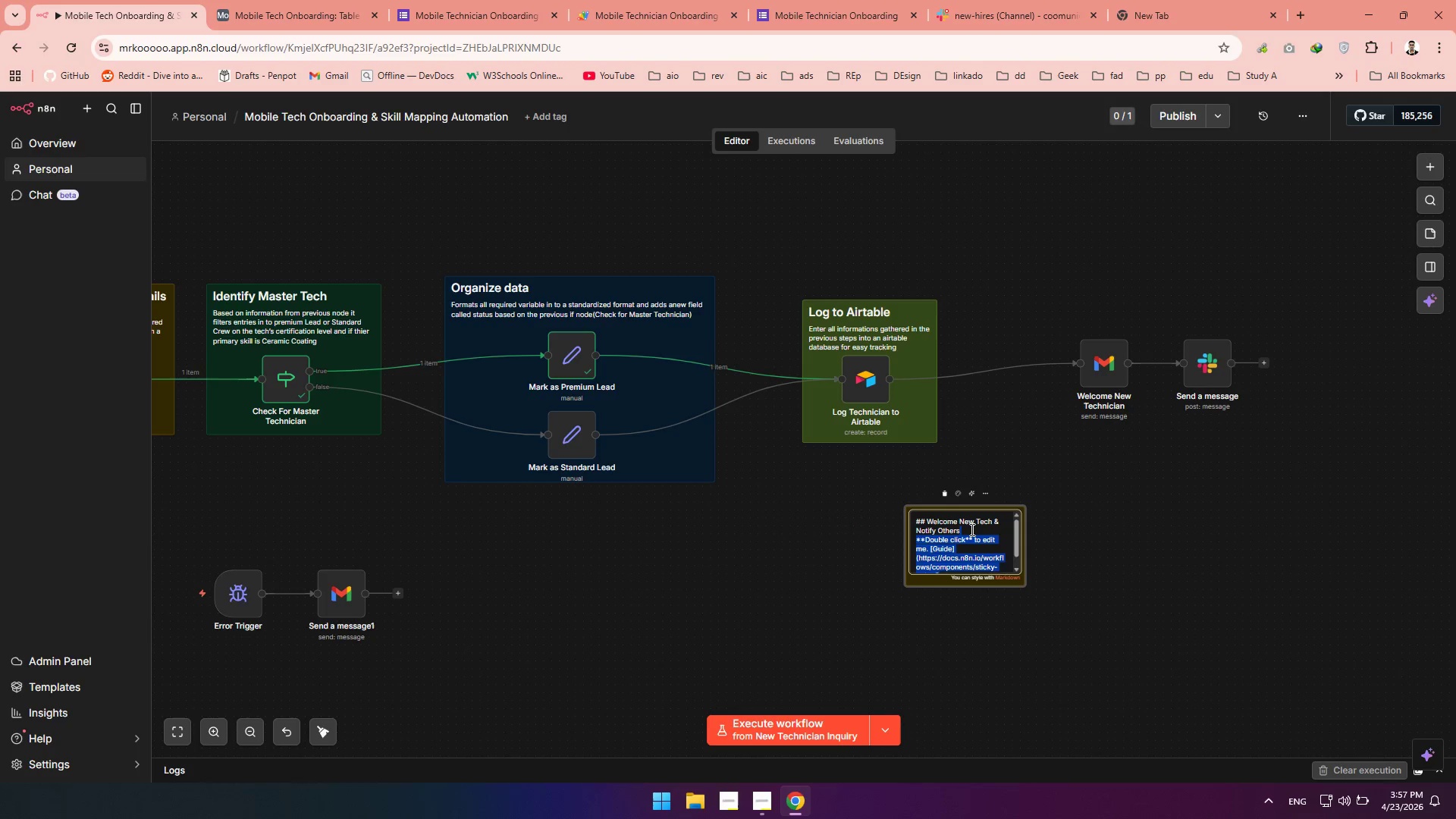 
left_click([971, 529])
 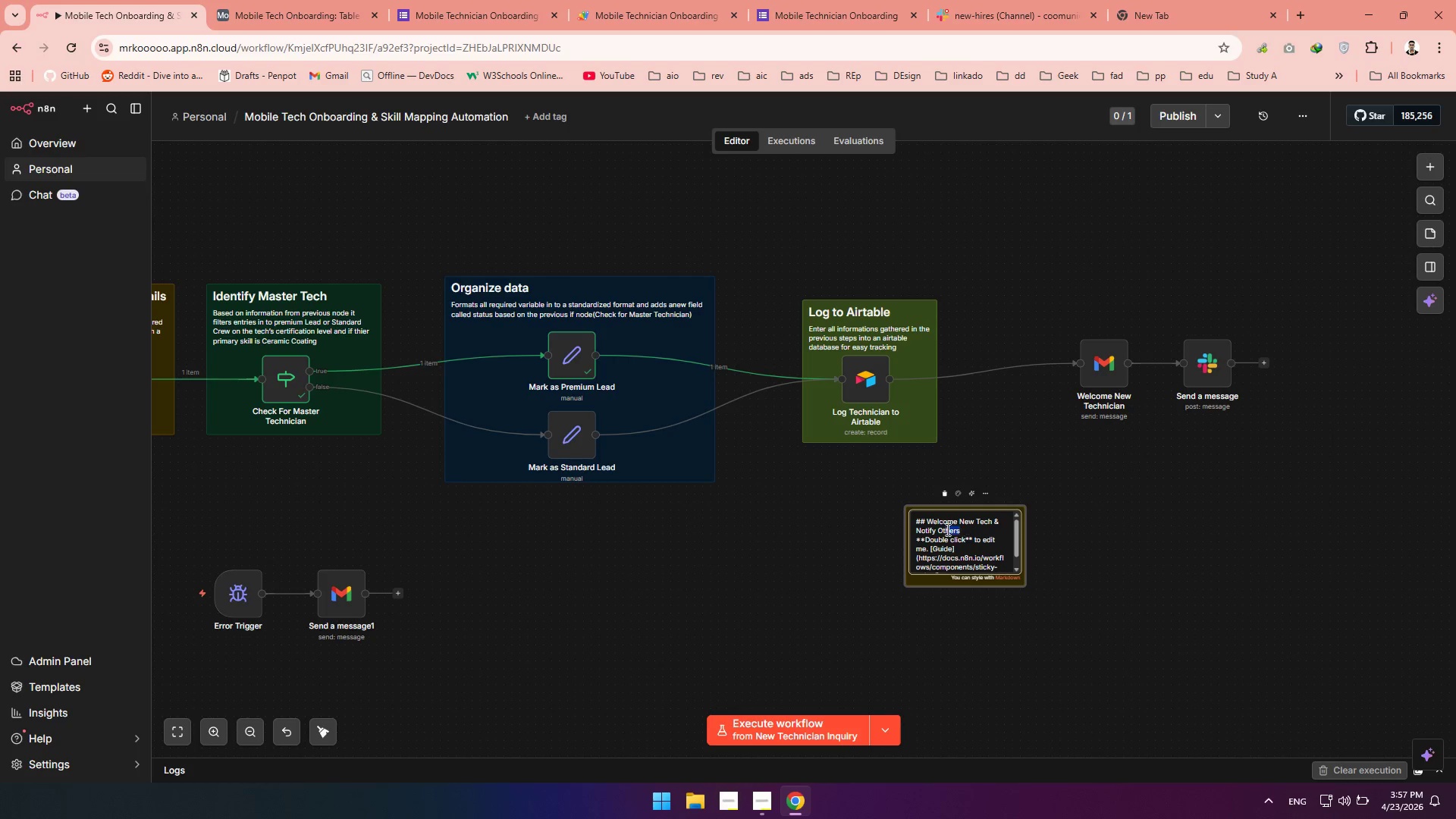 
left_click_drag(start_coordinate=[968, 529], to_coordinate=[917, 530])
 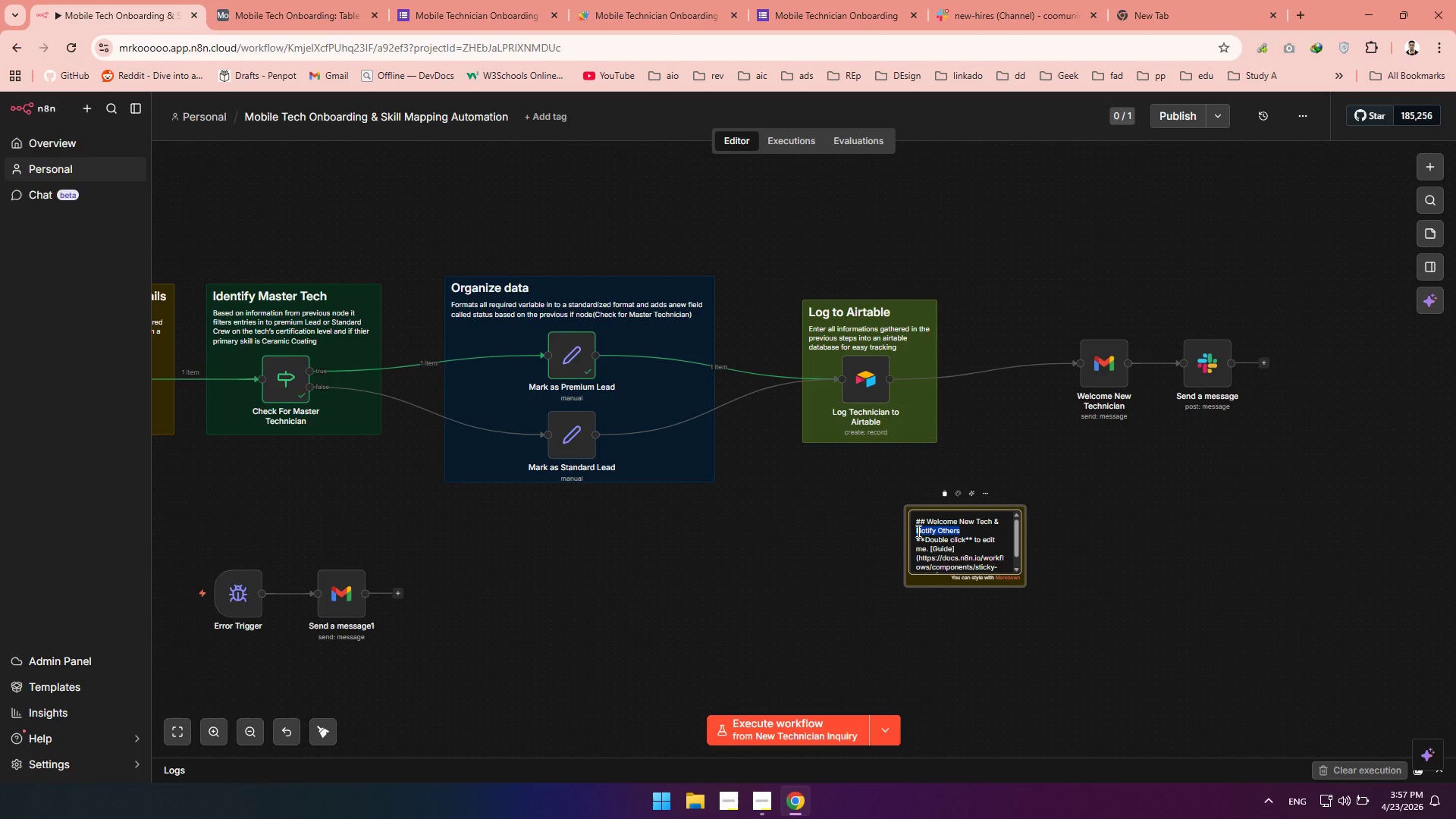 
type(Send Sumary)
 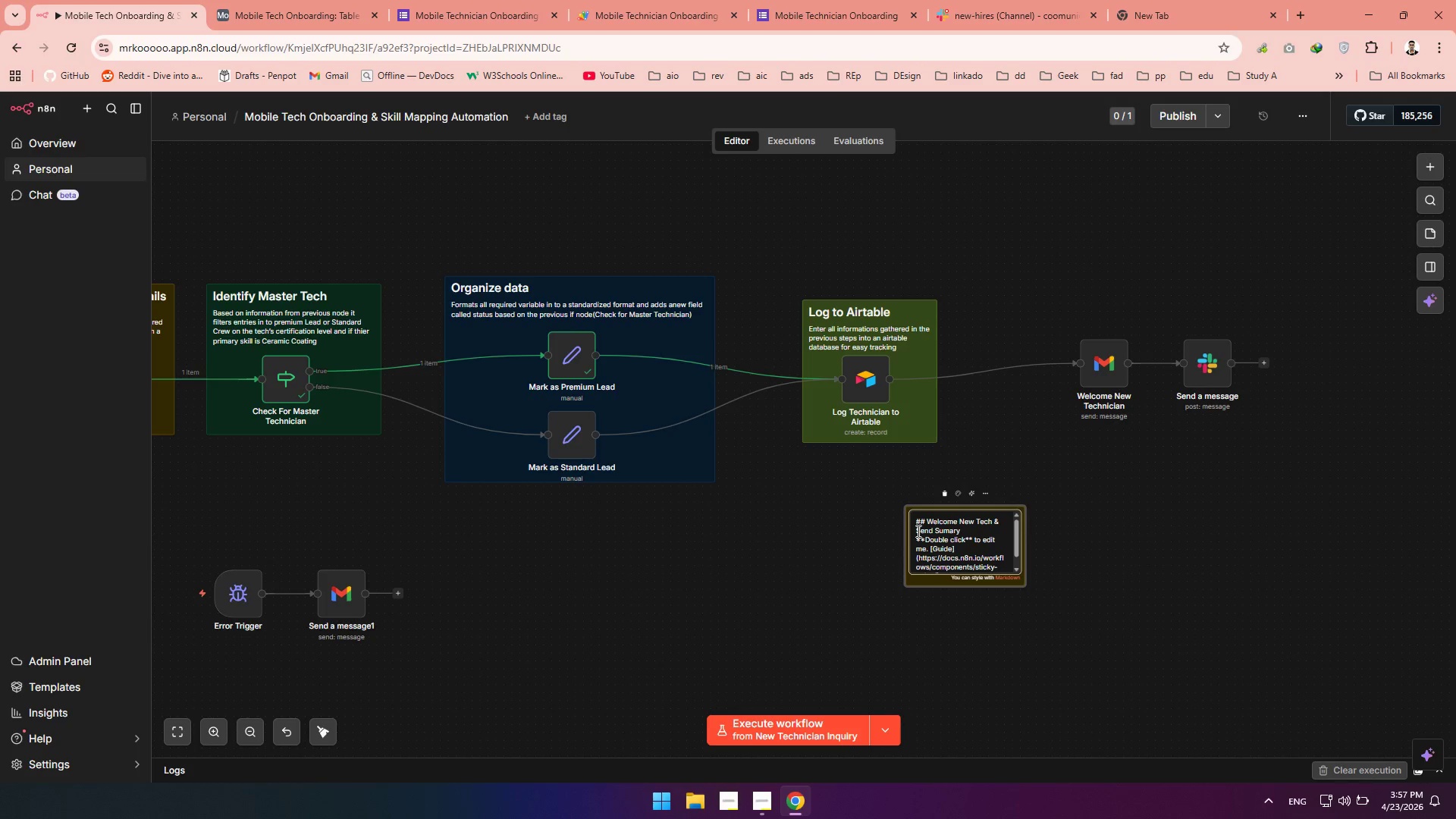 
left_click([1059, 549])
 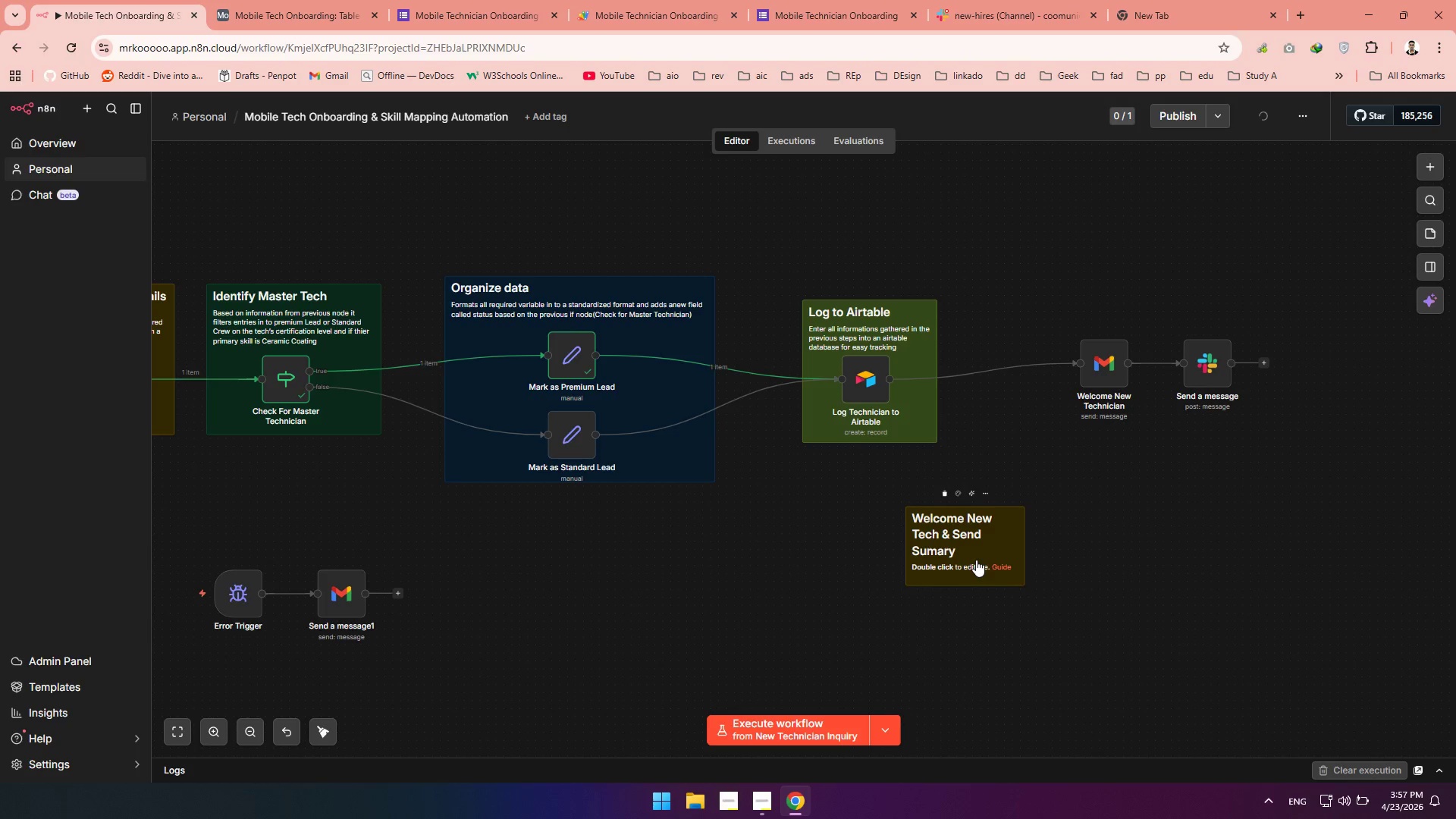 
double_click([974, 560])
 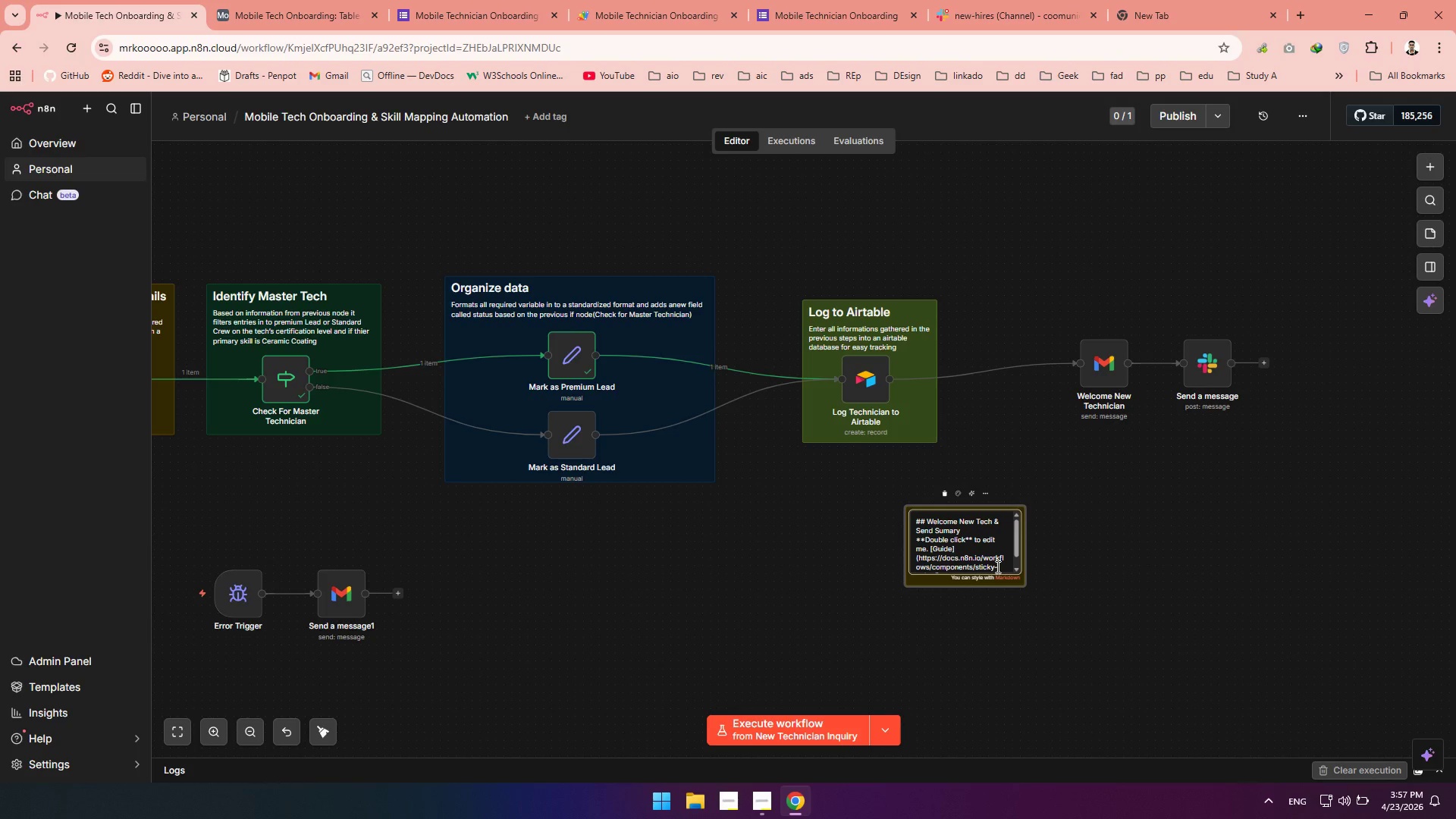 
left_click_drag(start_coordinate=[996, 566], to_coordinate=[910, 531])
 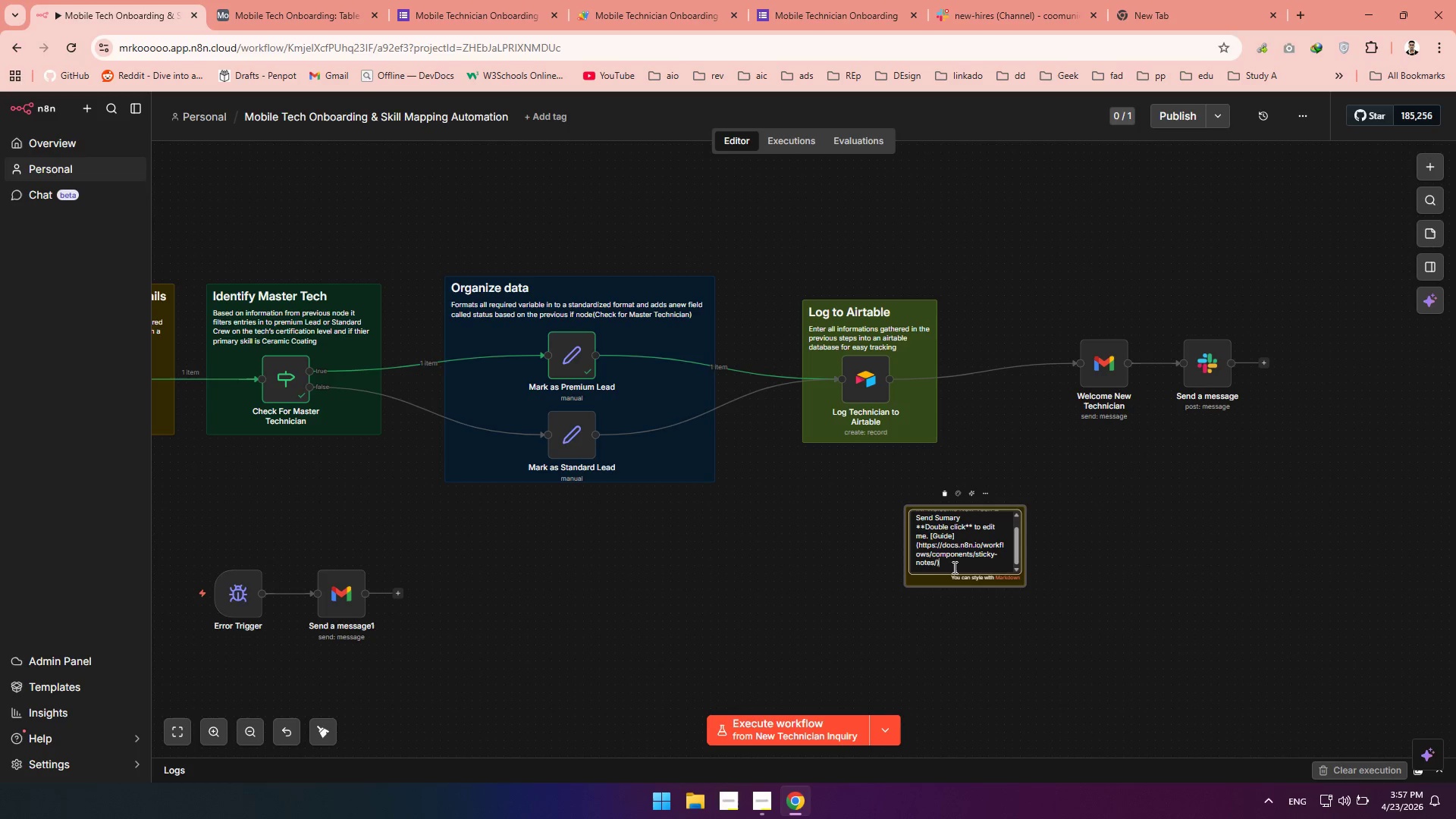 
left_click_drag(start_coordinate=[954, 567], to_coordinate=[909, 529])
 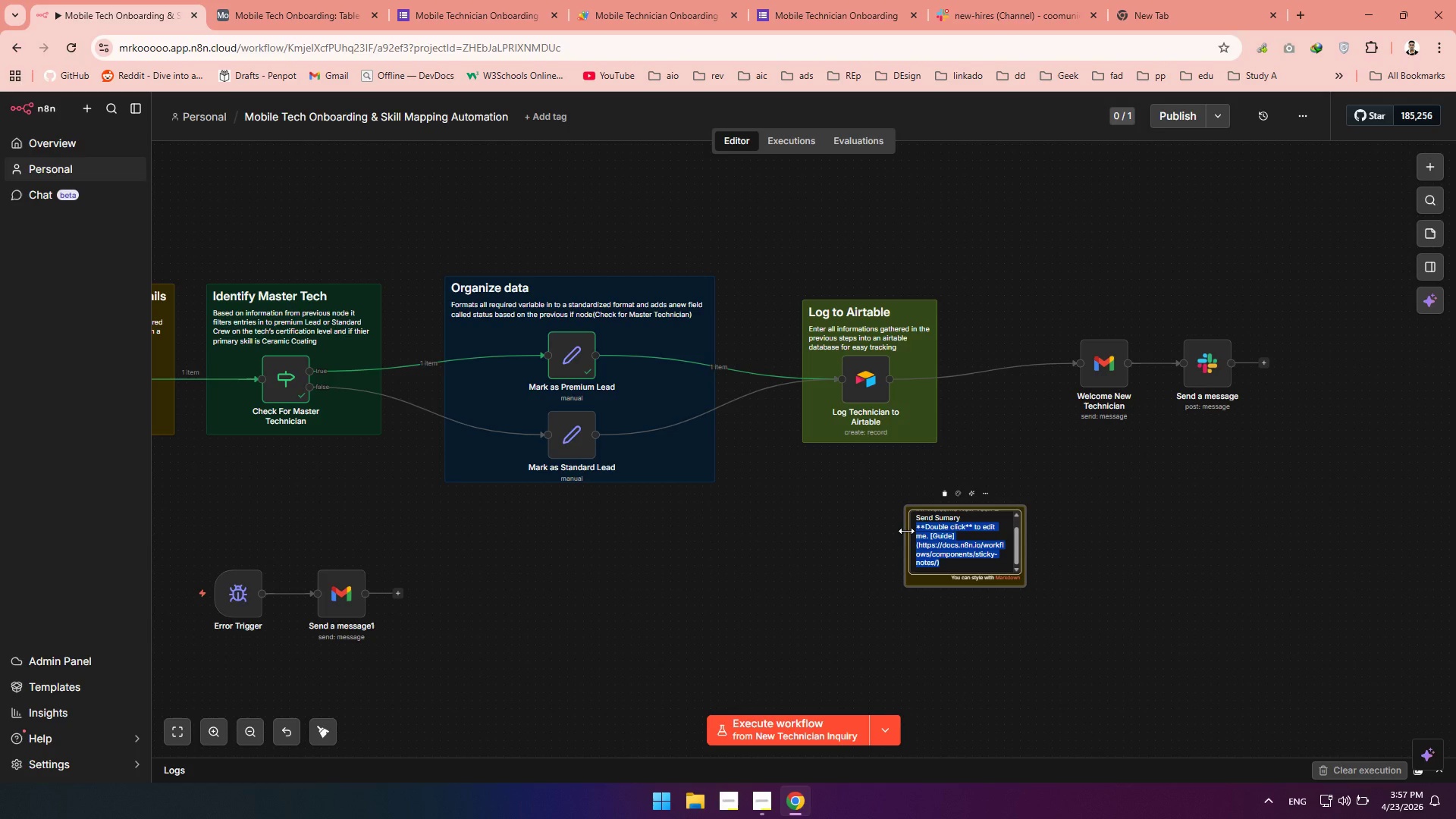 
type(Sends a friendly welcome message to the new technicians email that icludes his/her details such as )
 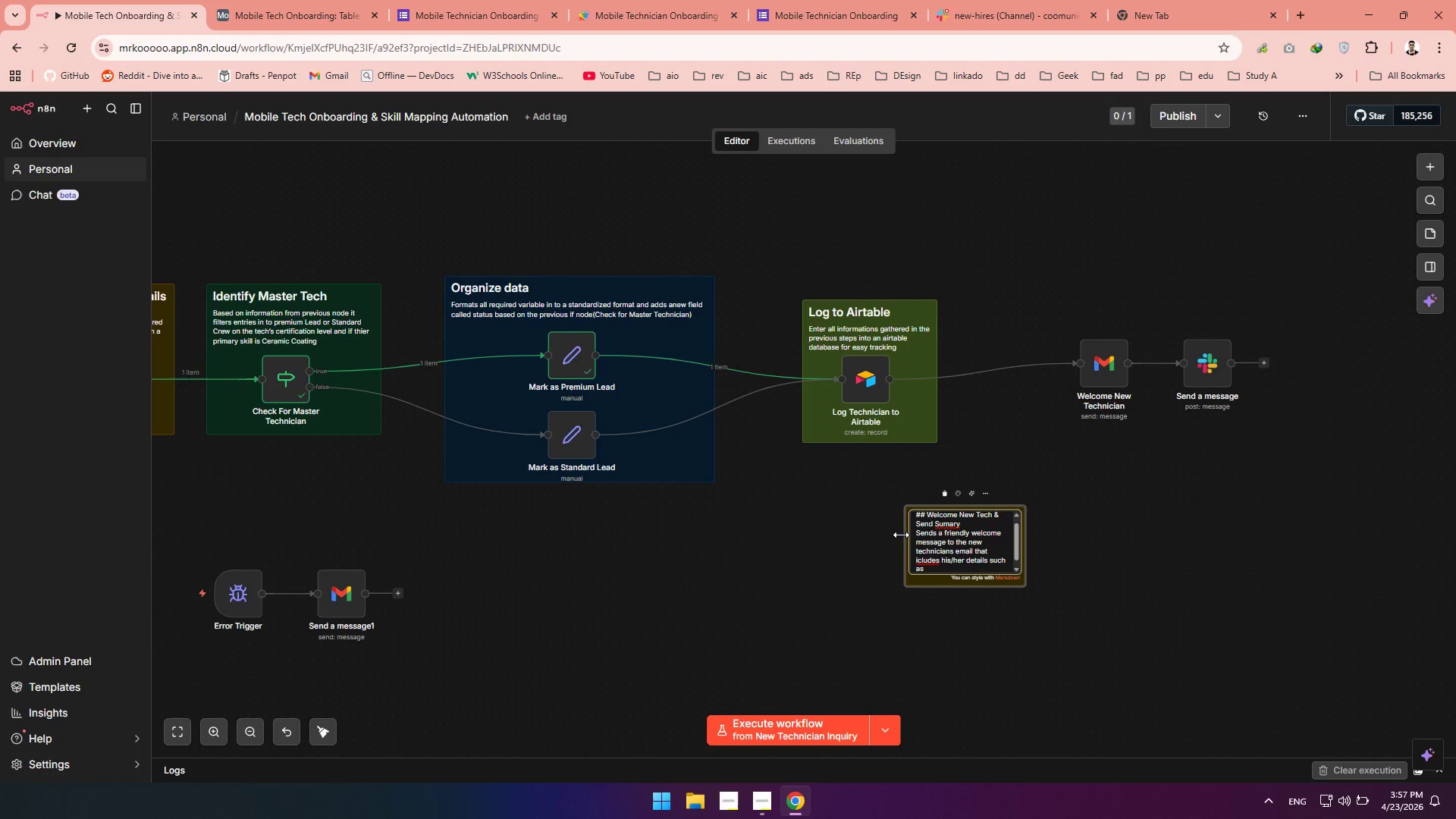 
wait(6.3)
 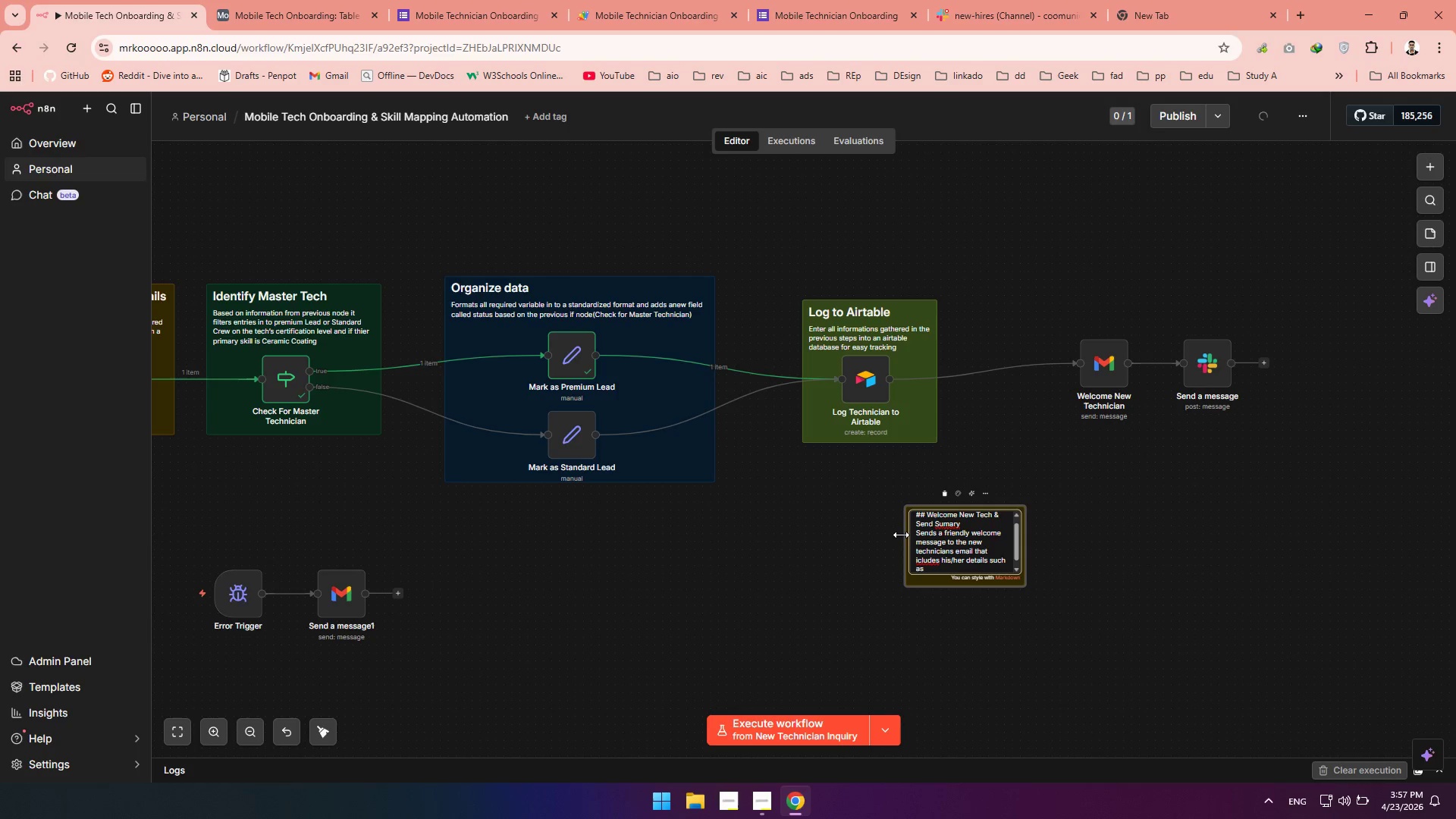 
type(speciality and )
 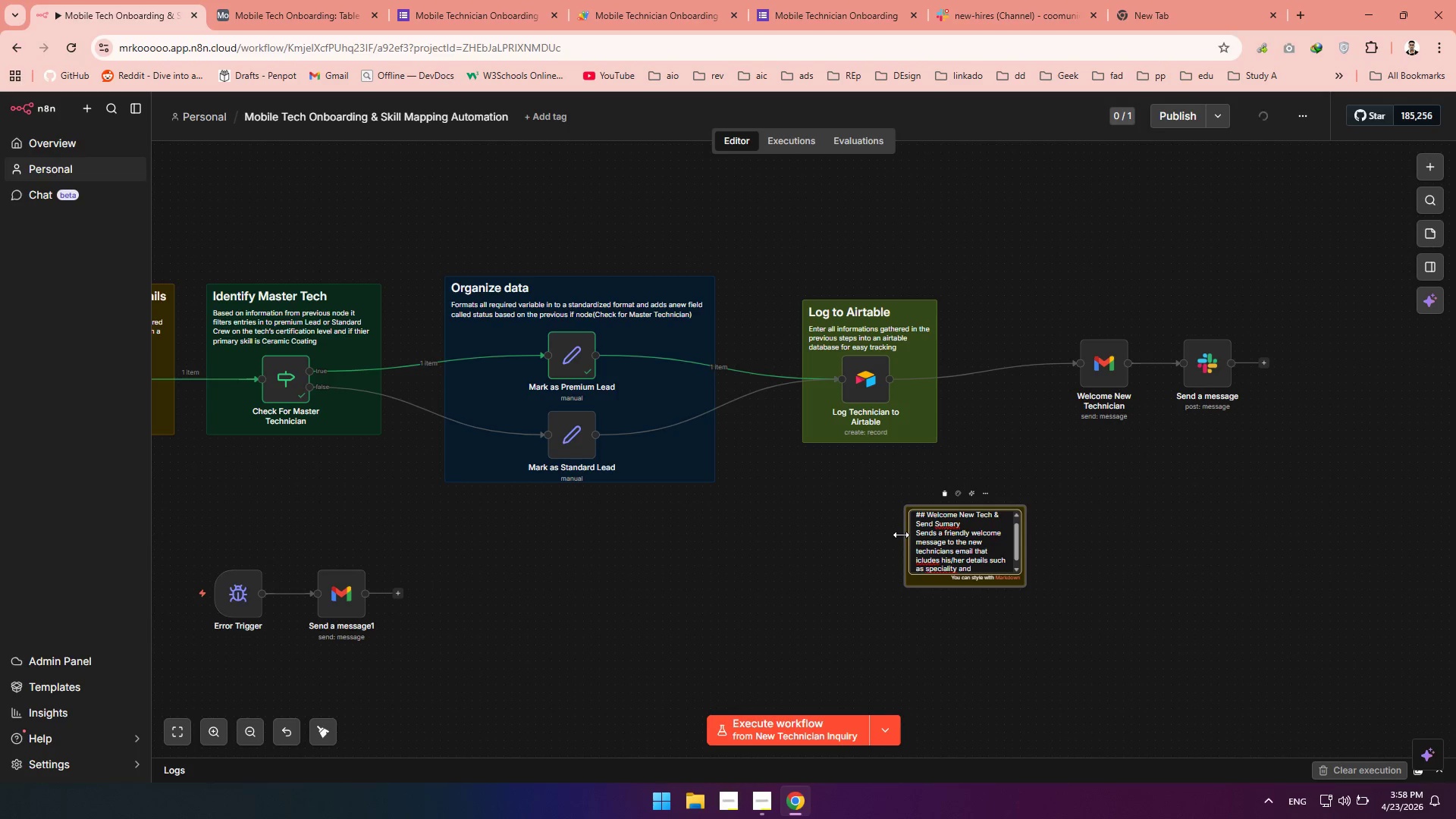 
wait(5.17)
 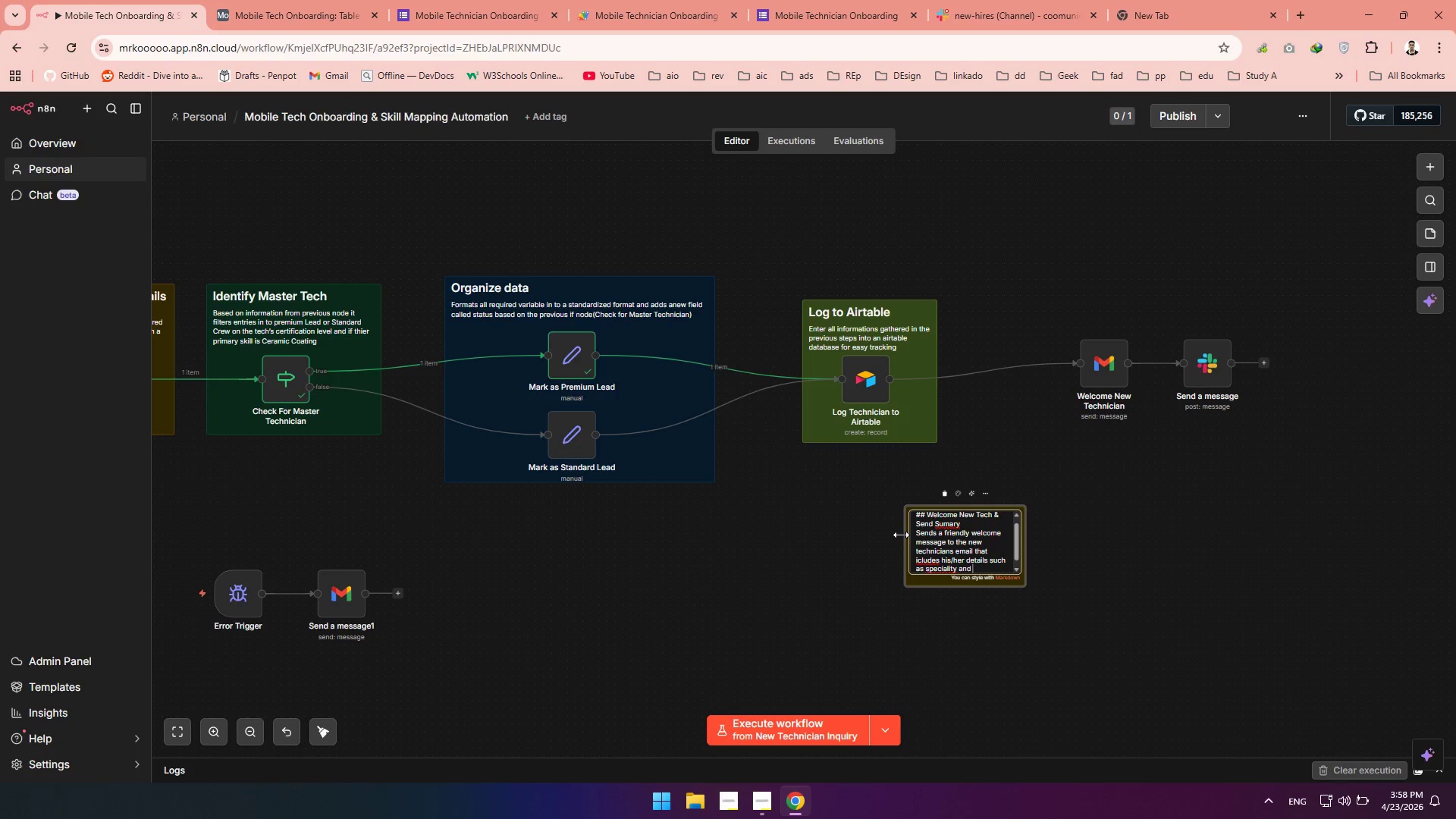 
type(certifacton level,)
 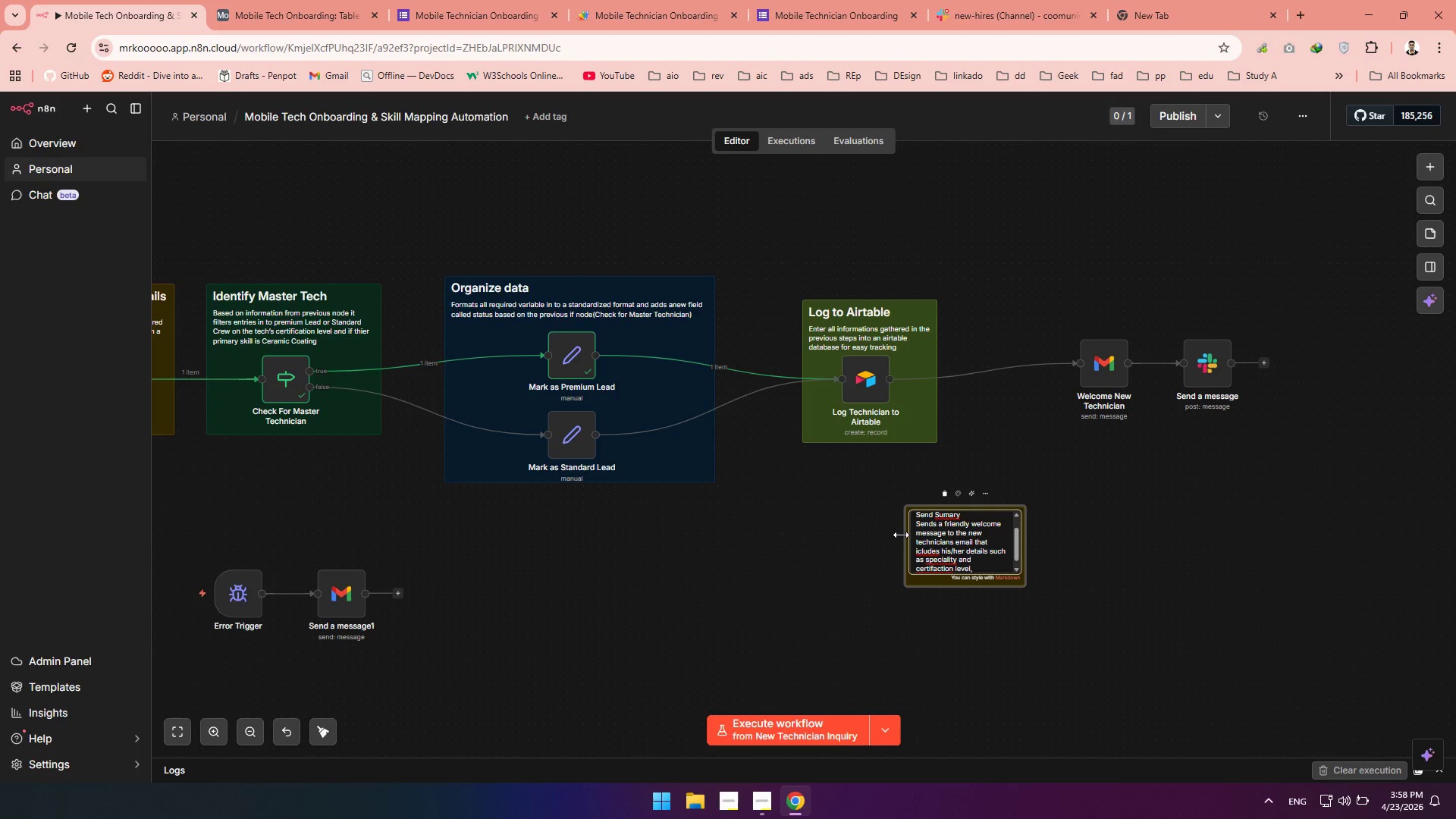 
key(Backspace)
 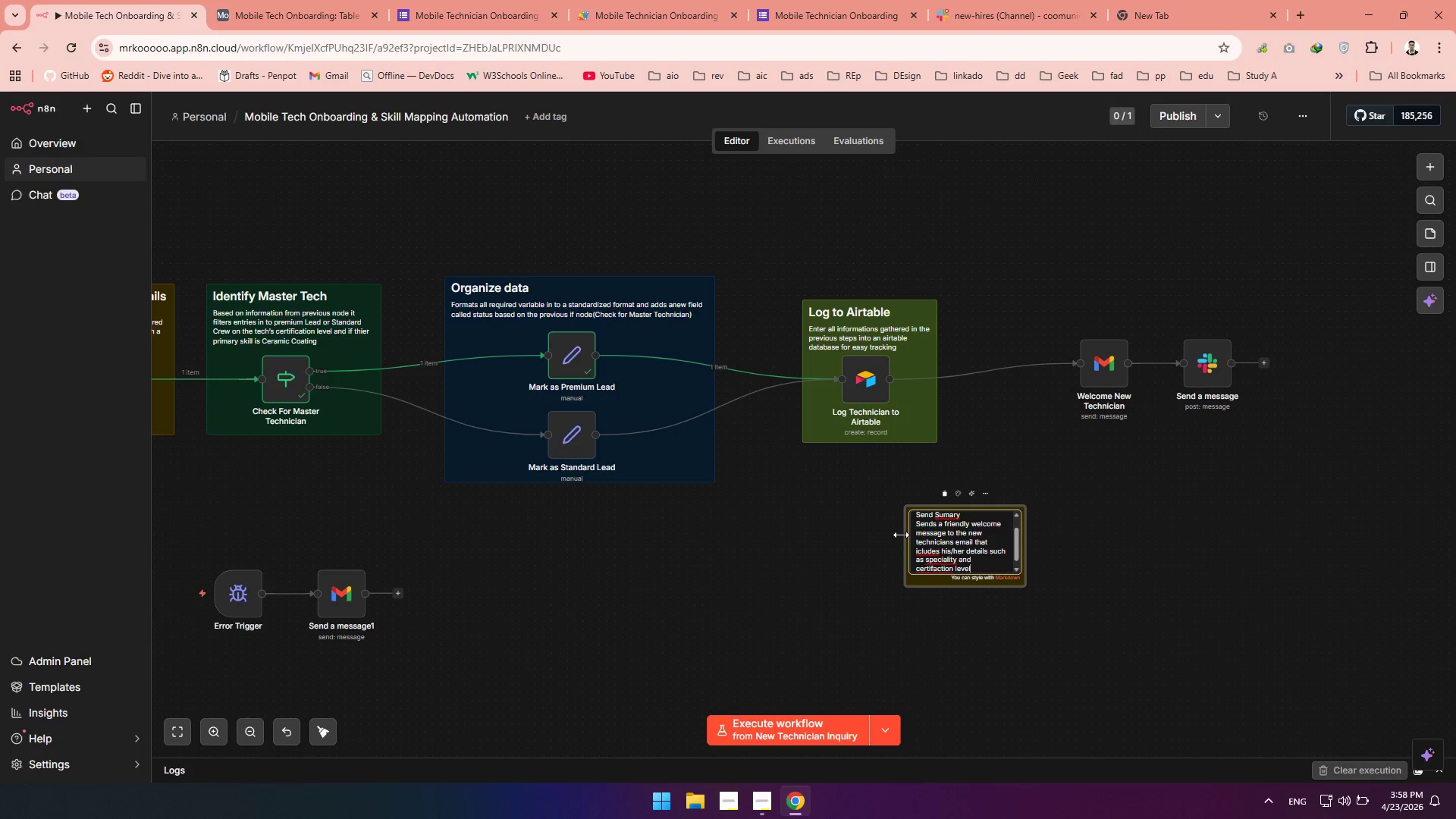 
key(Period)
 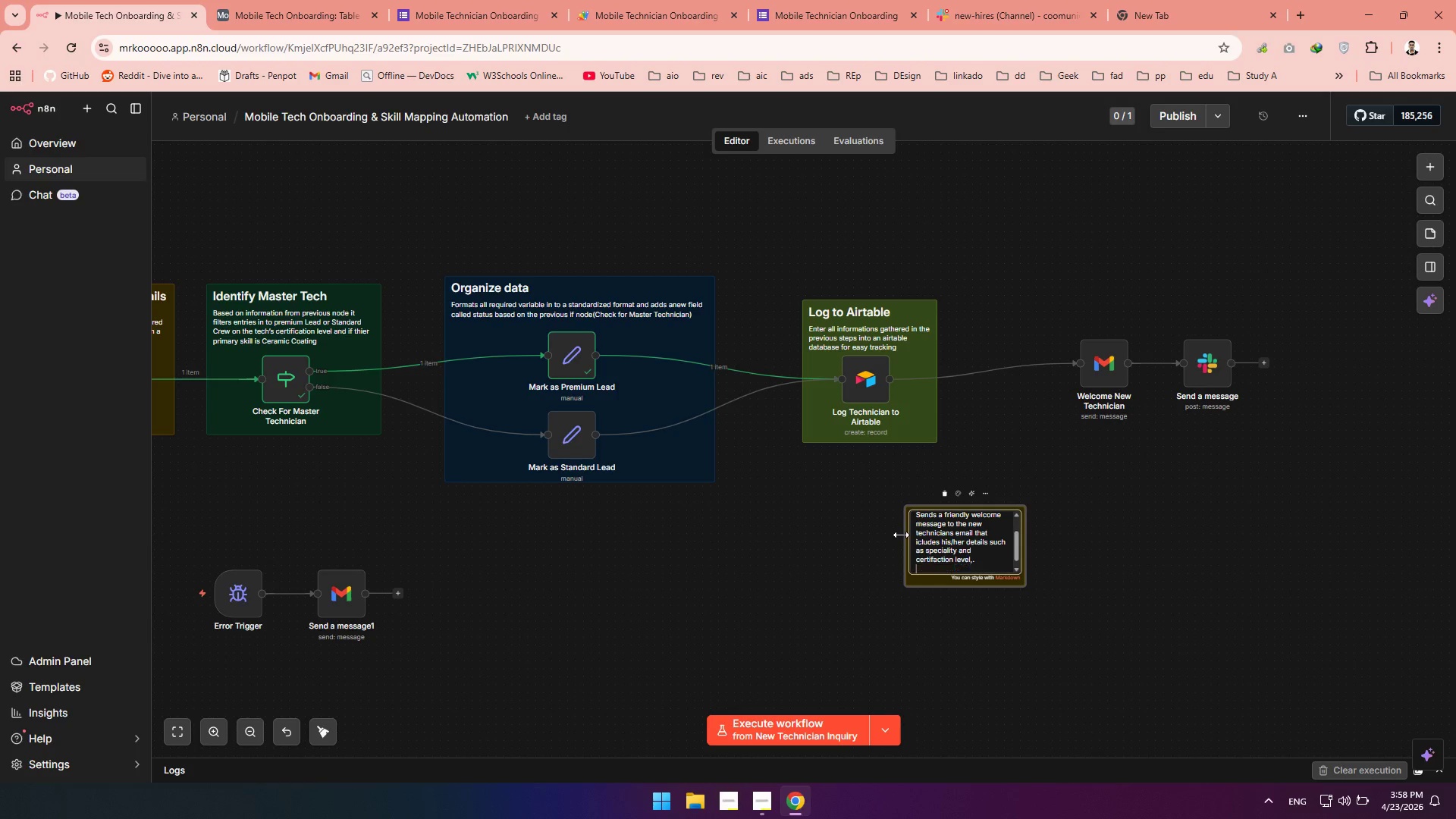 
key(Enter)
 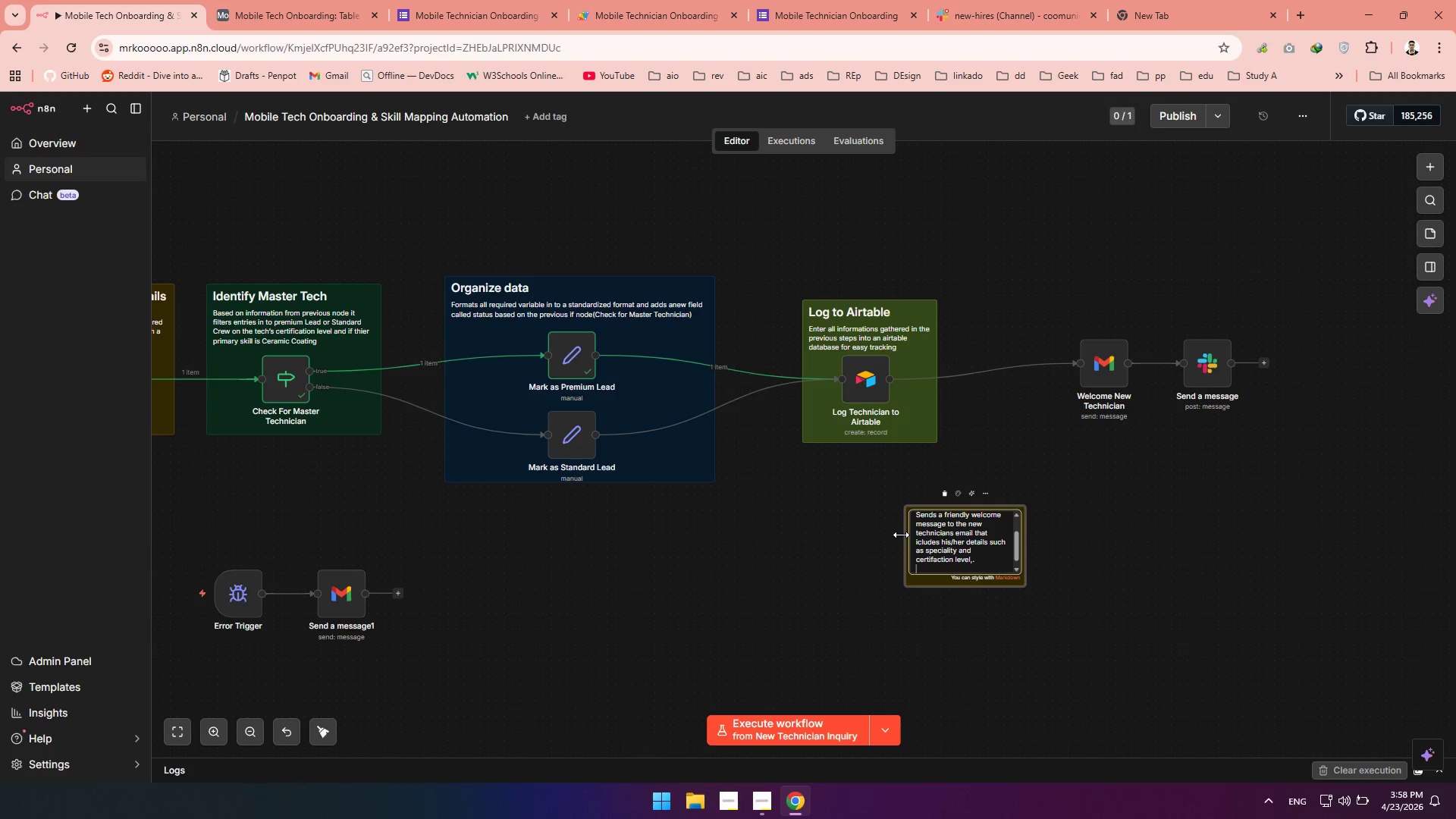 
type(After )
key(Backspace)
key(Backspace)
key(Backspace)
key(Backspace)
key(Backspace)
key(Backspace)
 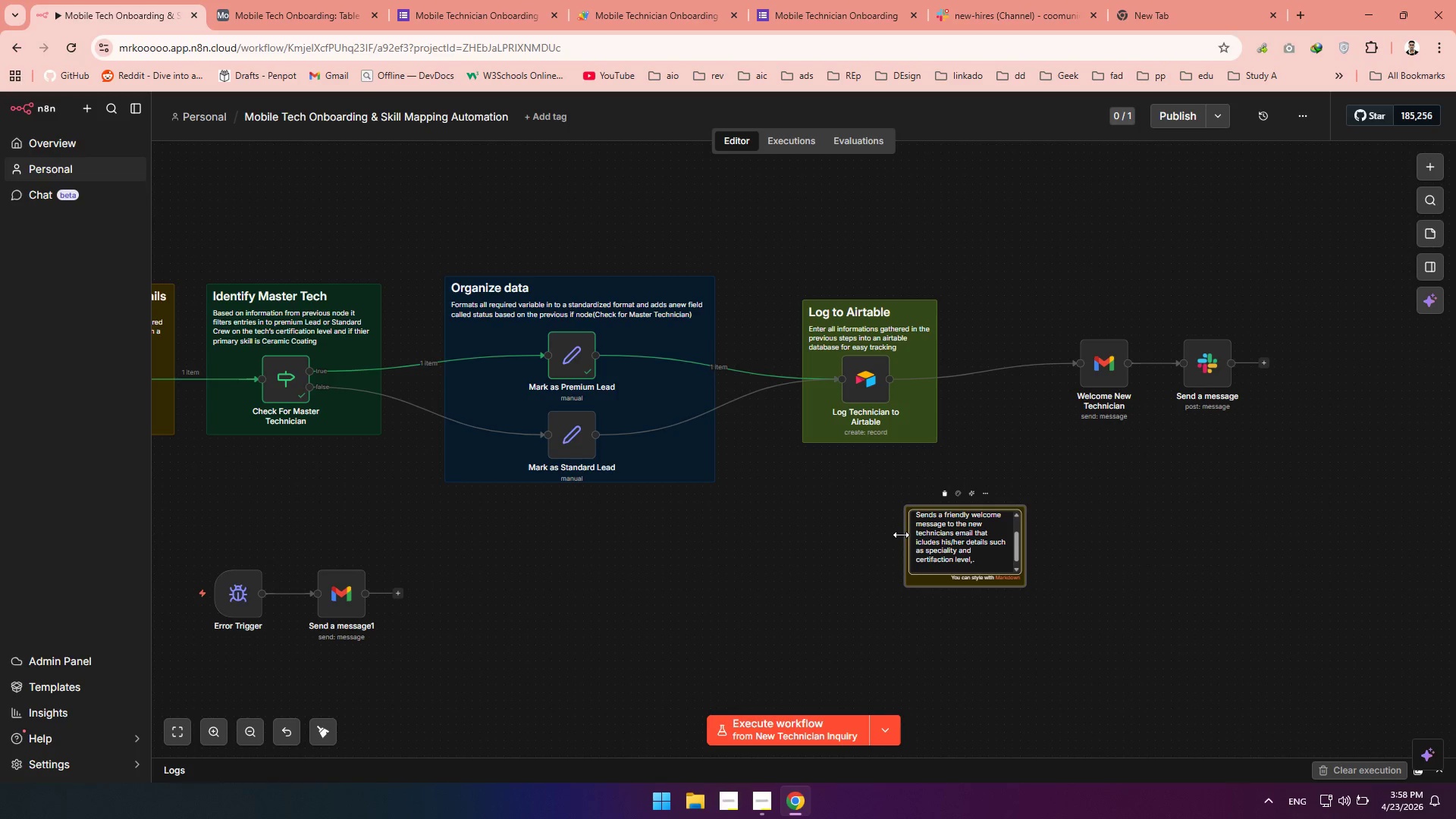 
wait(10.44)
 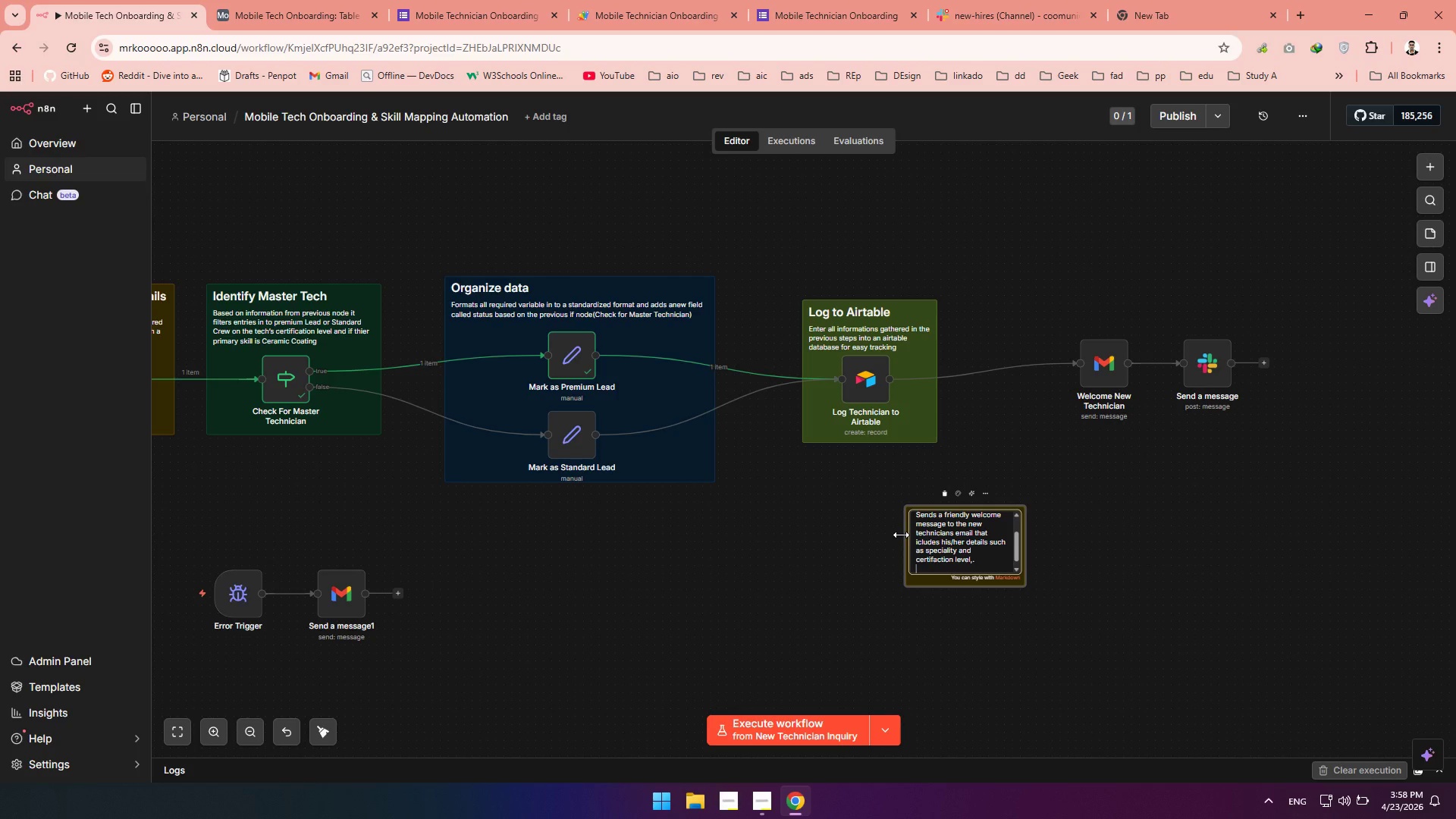 
type(Oce that is done It will add)
key(Backspace)
key(Backspace)
key(Backspace)
type(send a formatted message to the slack channel ())
key(Backspace)
type())
 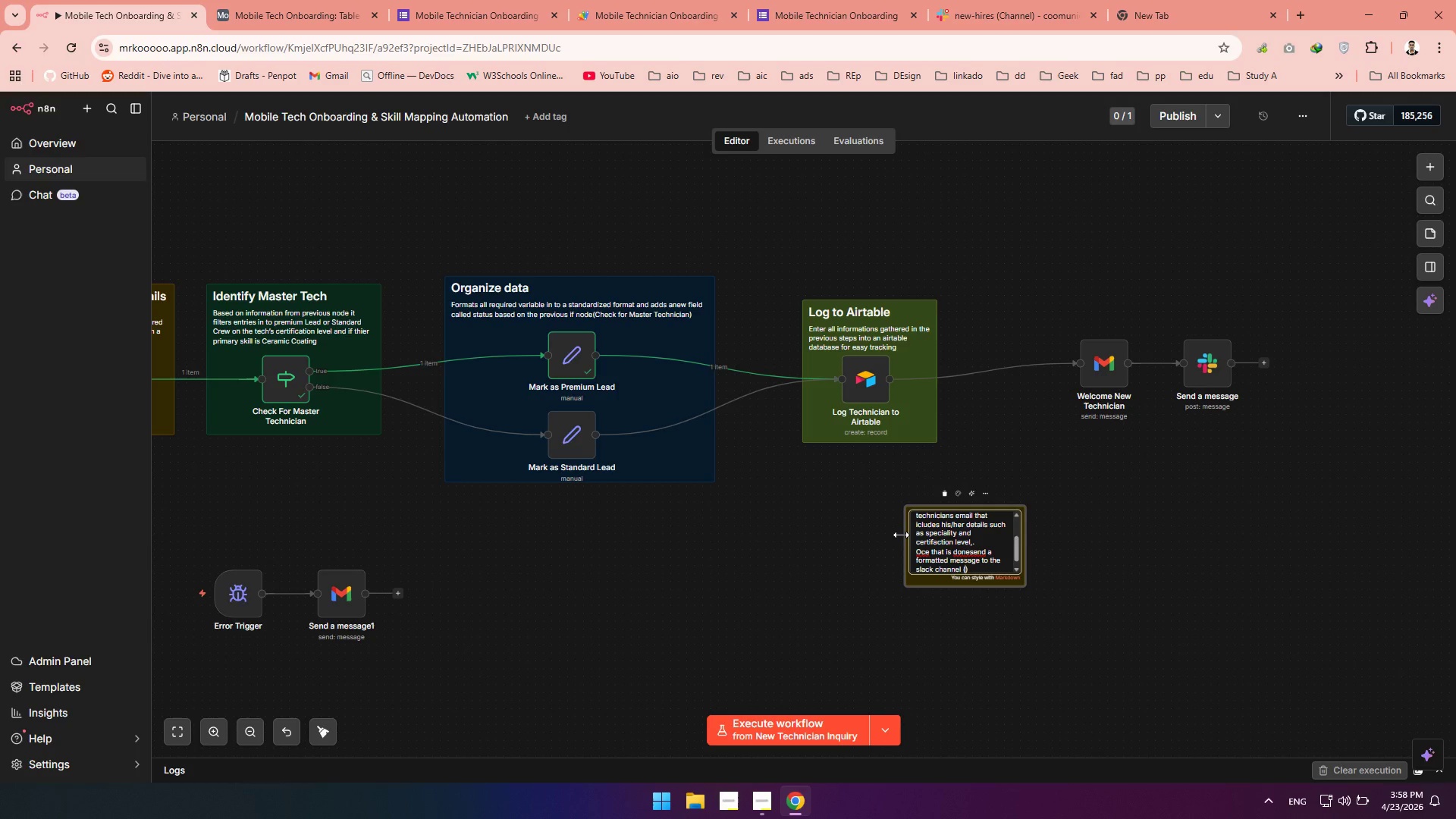 
key(ArrowLeft)
 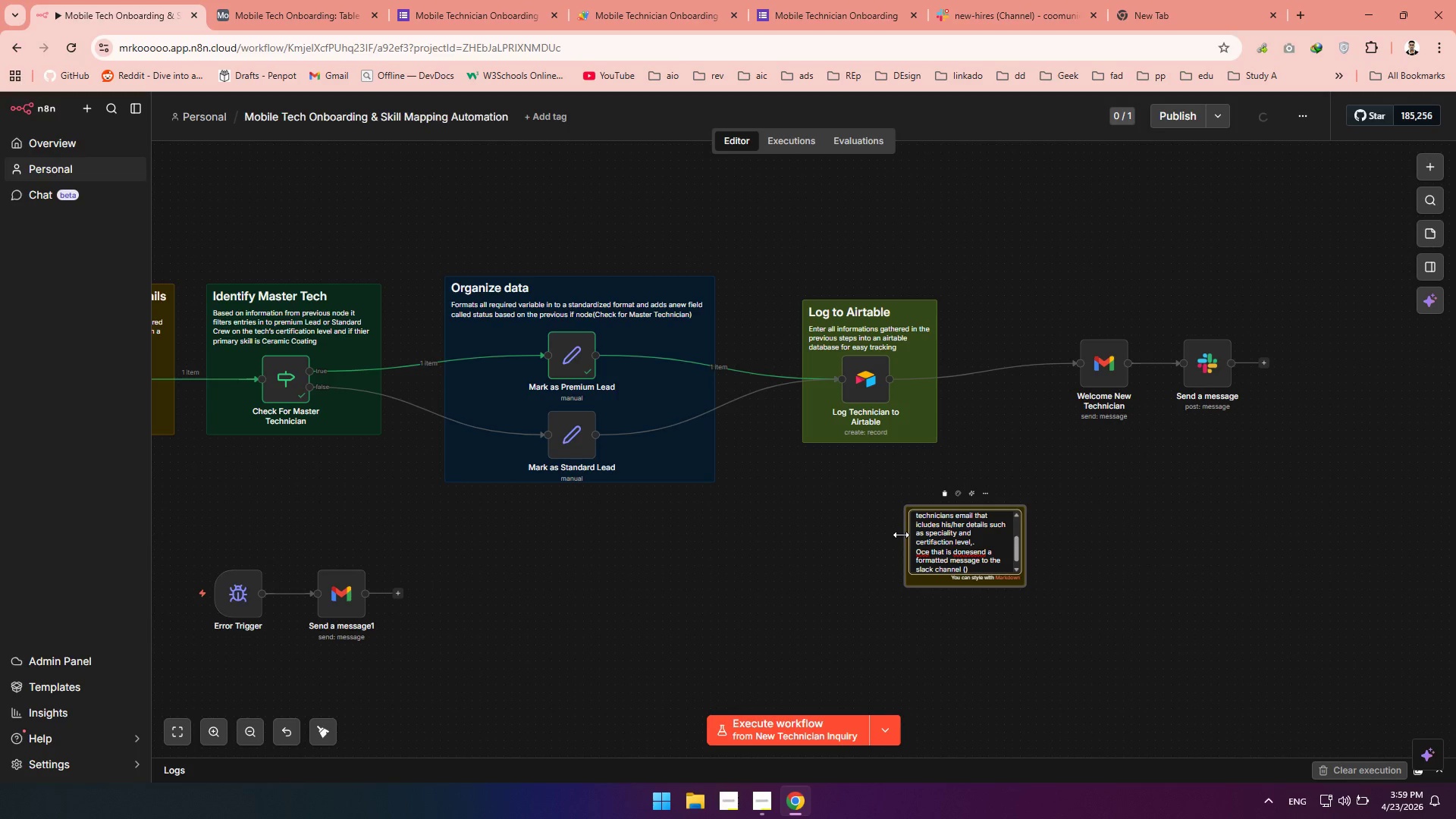 
type(new )
key(Backspace)
type(hi)
key(Backspace)
key(Backspace)
type(-hires )
key(Backspace)
 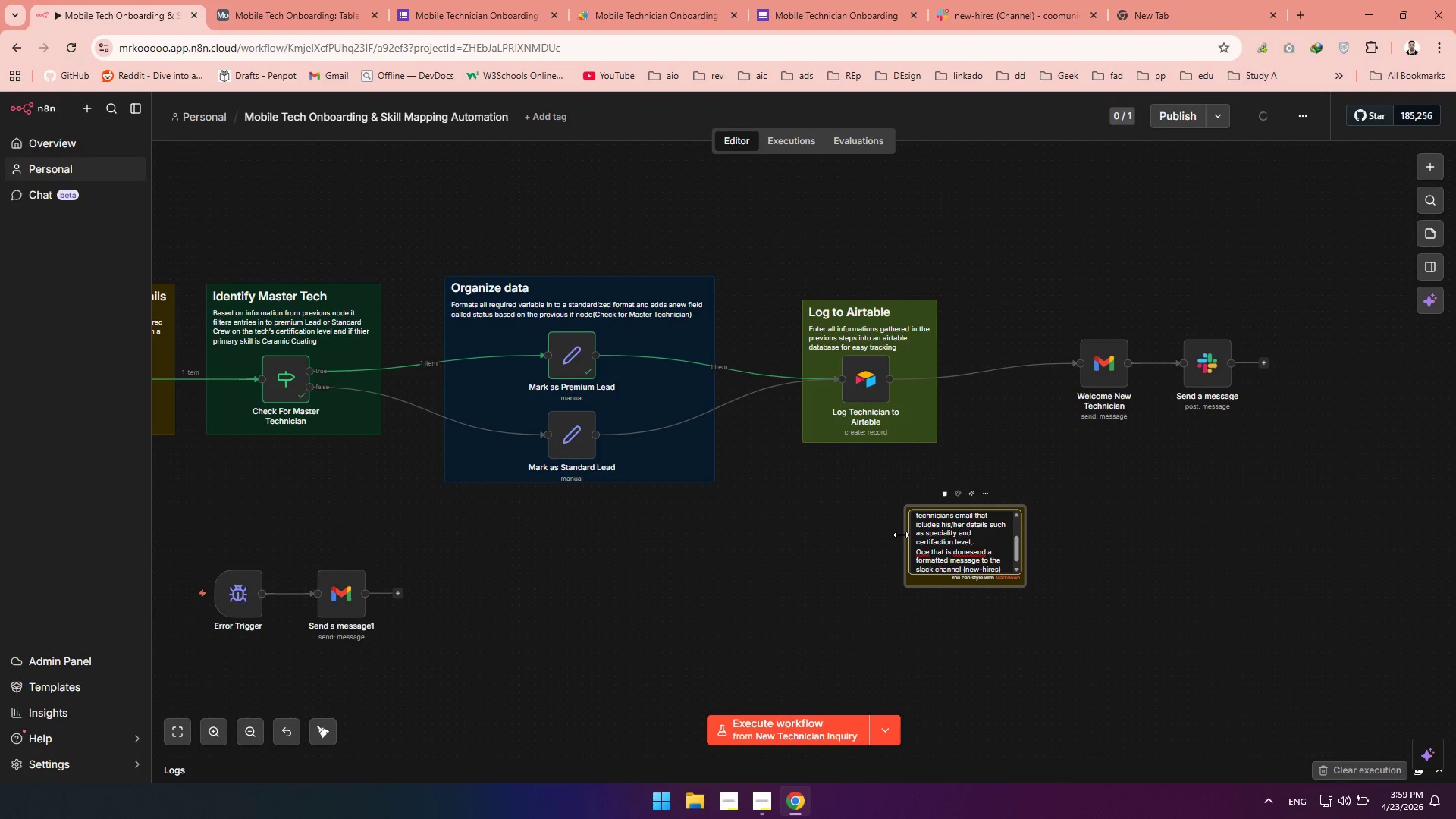 
key(ArrowRight)
 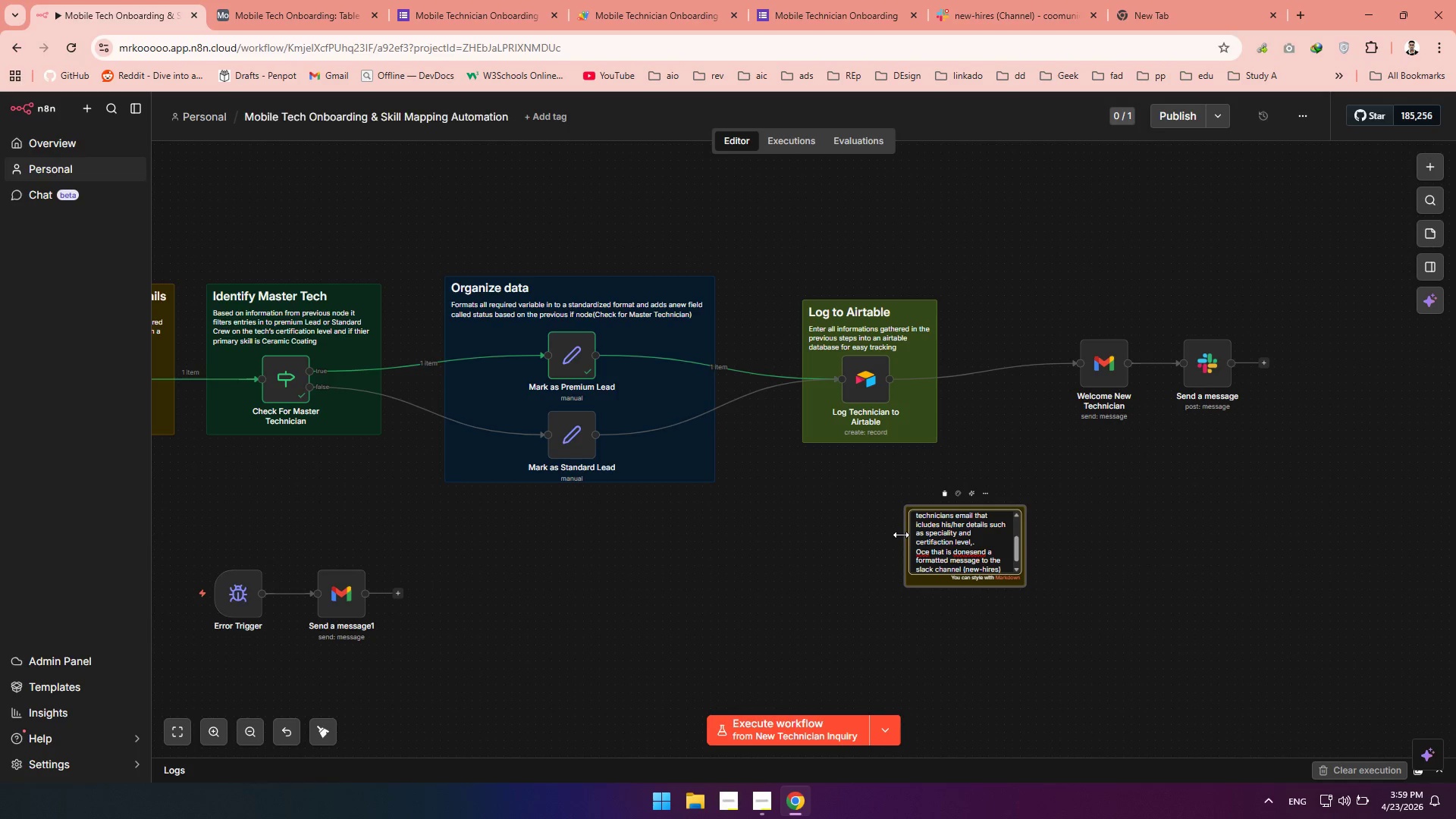 
type( with all )
key(Backspace)
key(Backspace)
key(Backspace)
key(Backspace)
key(Backspace)
type( the new techs details.)
 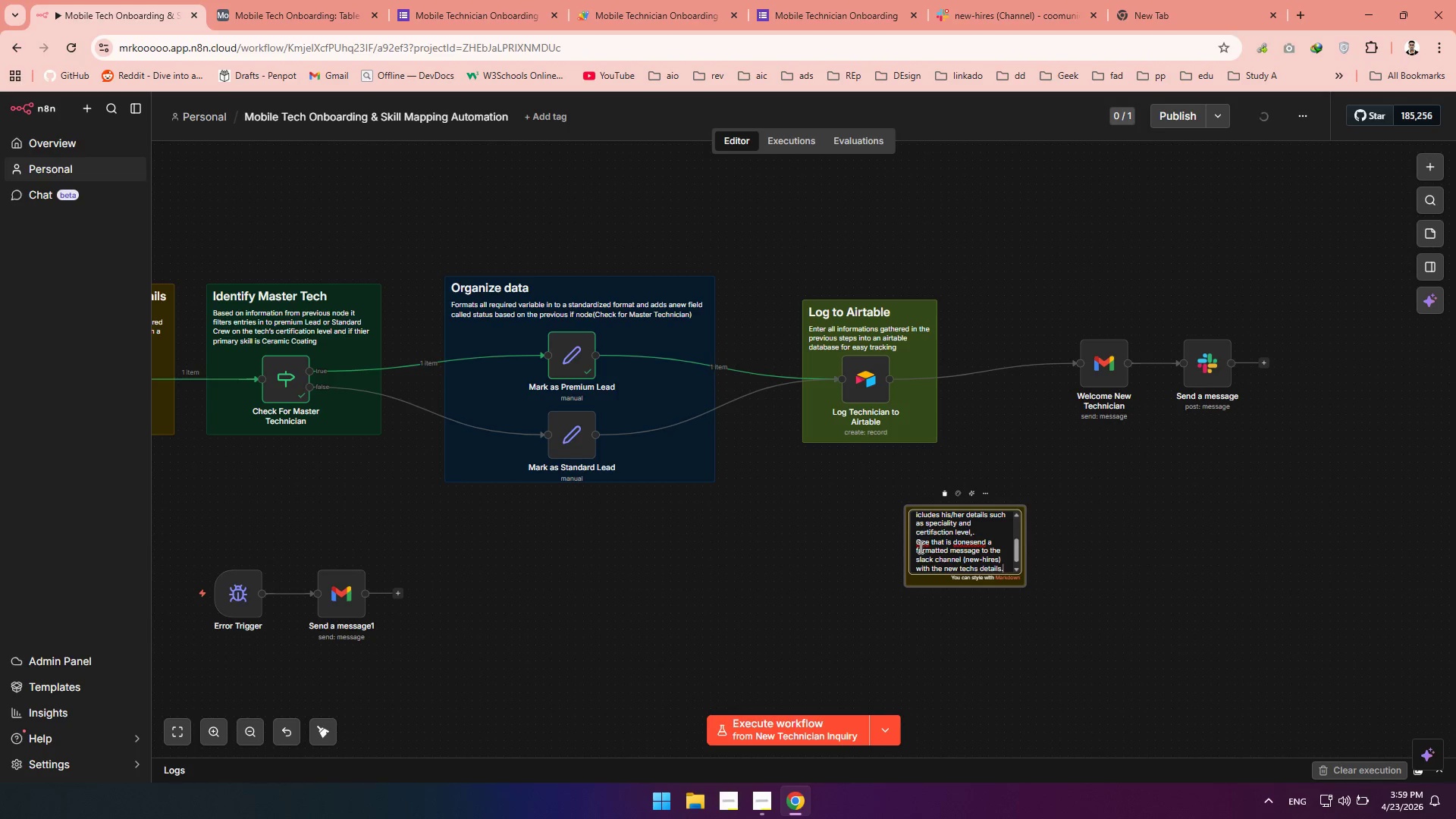 
double_click([922, 544])
 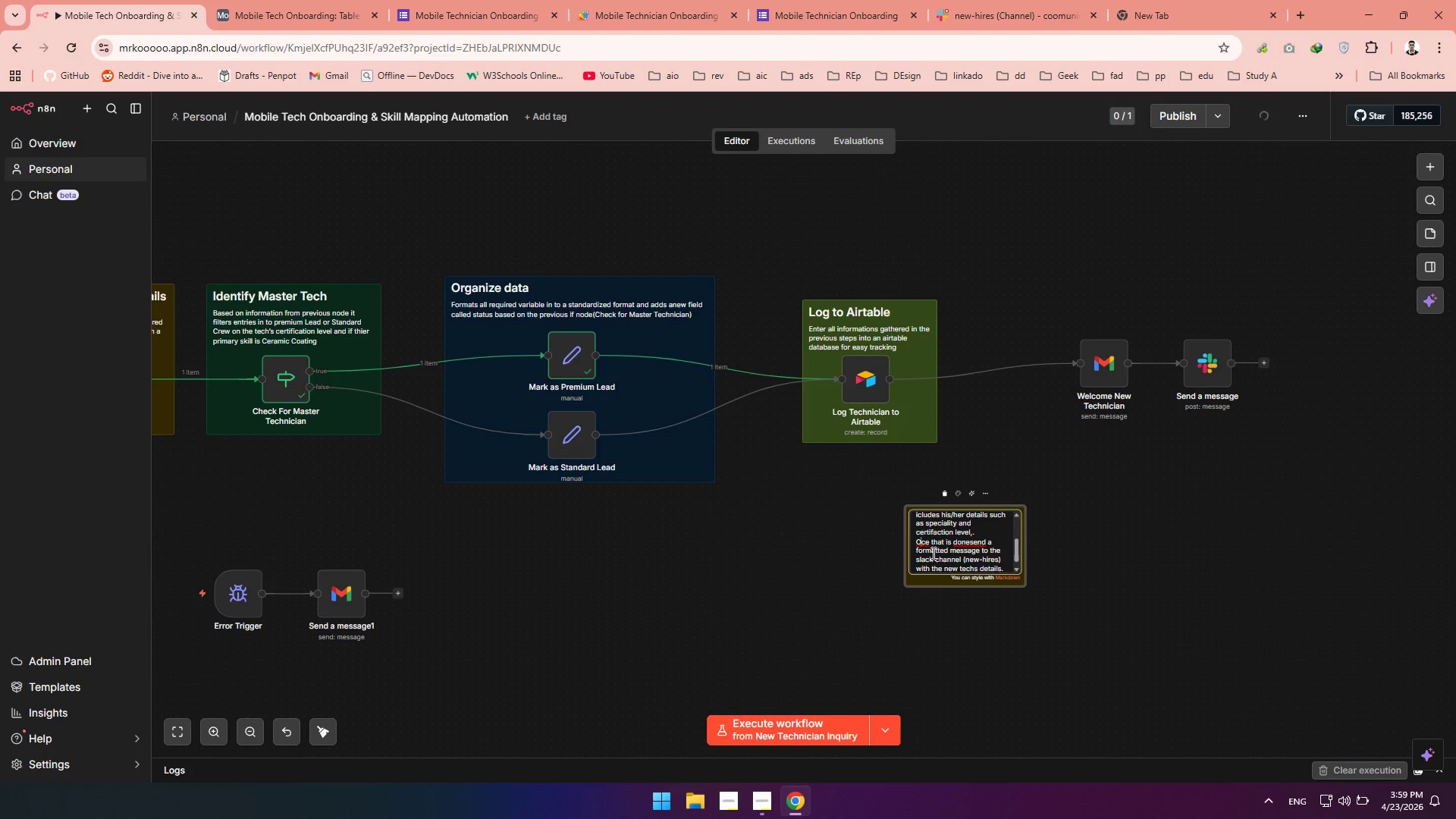 
key(C)
 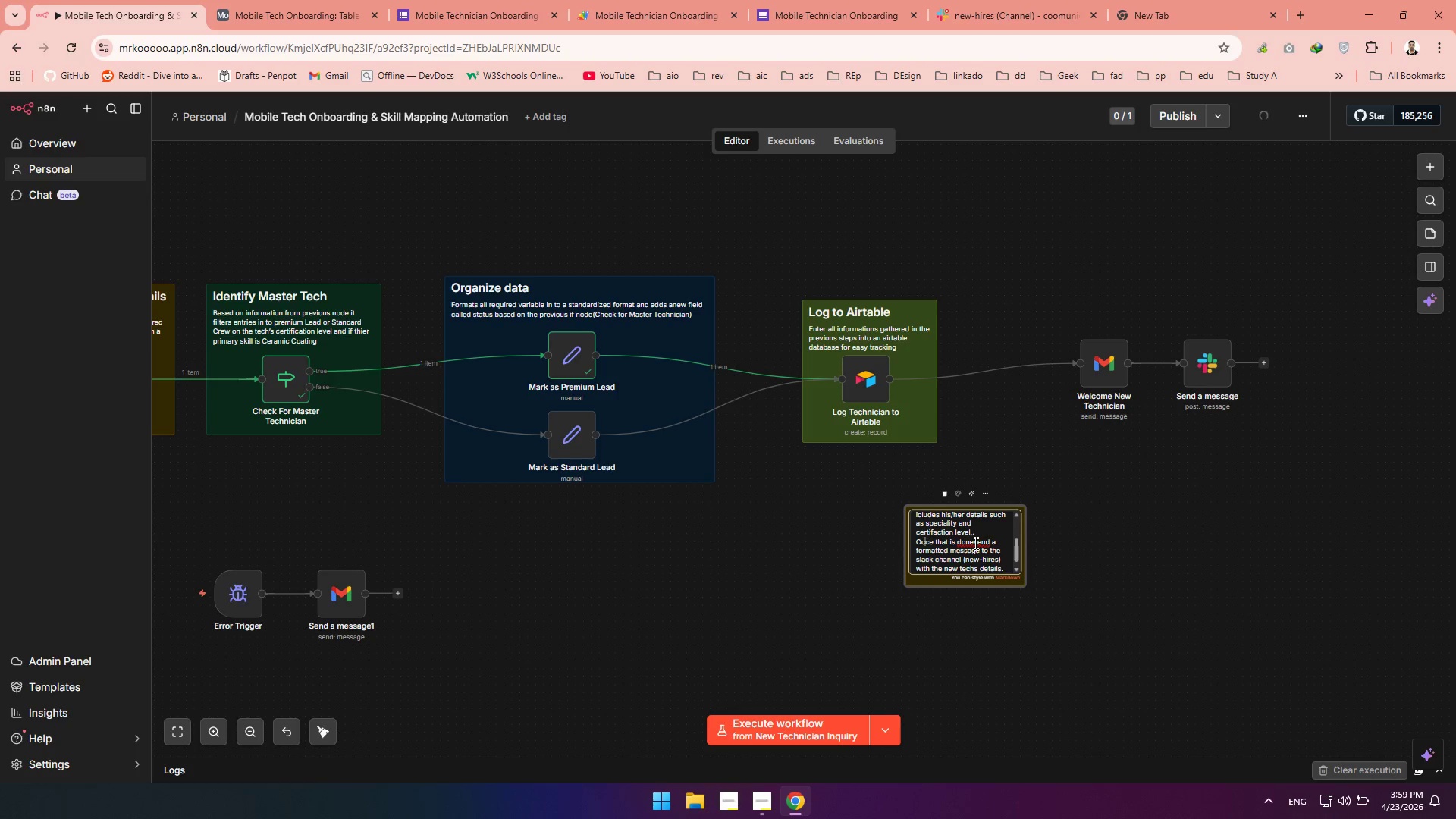 
left_click([974, 543])
 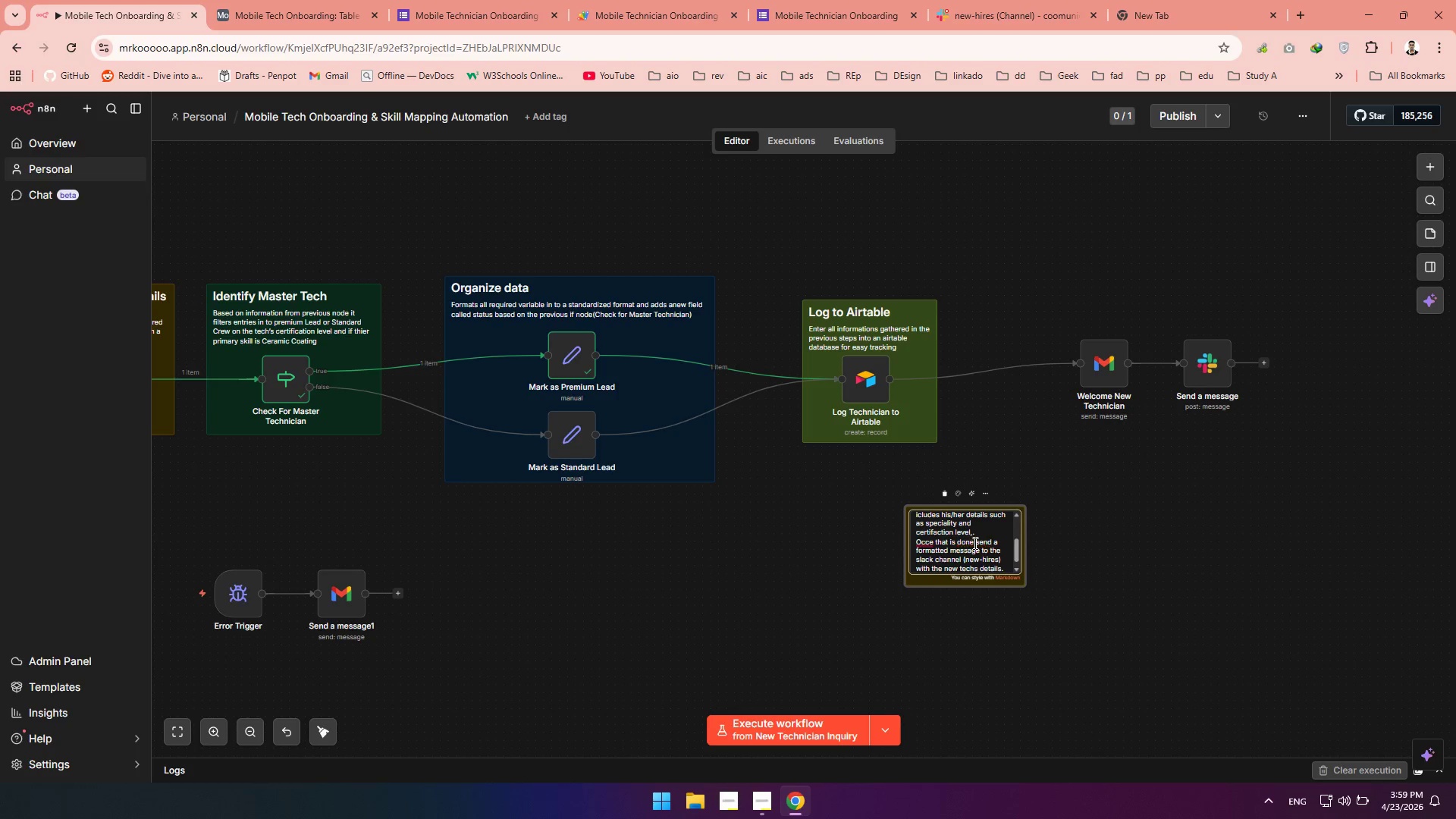 
key(Space)
 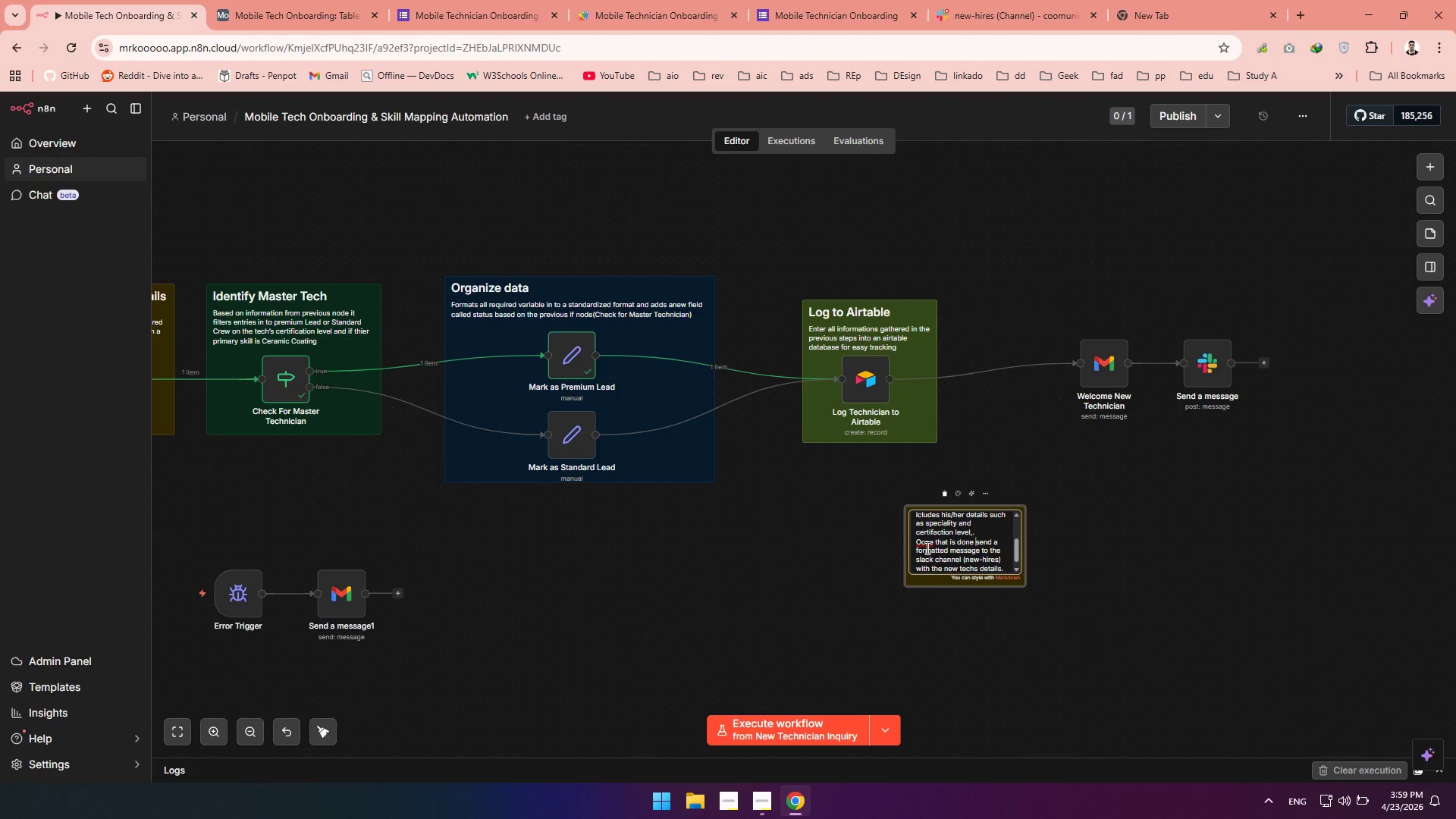 
left_click([927, 546])
 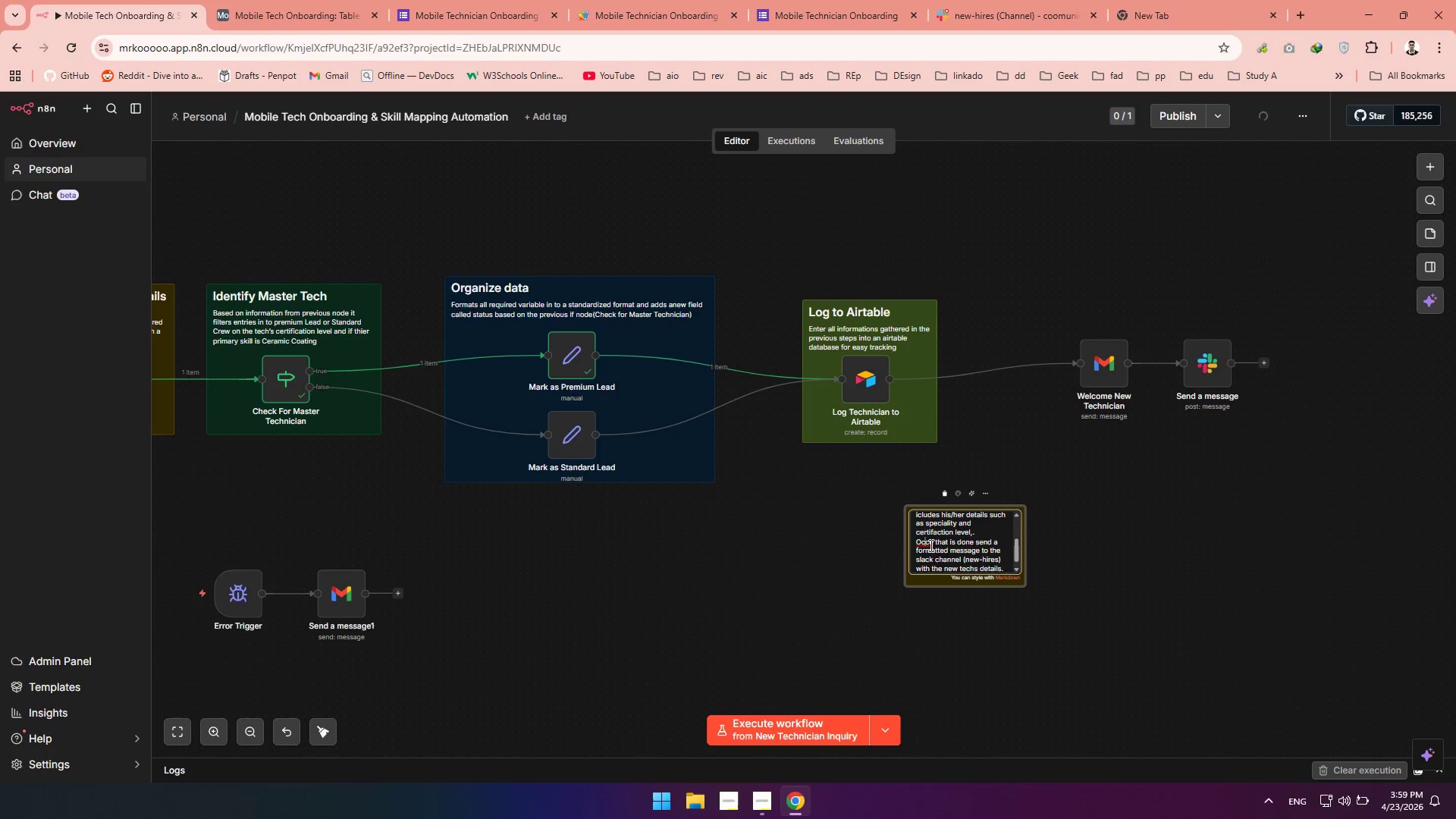 
key(Backspace)
 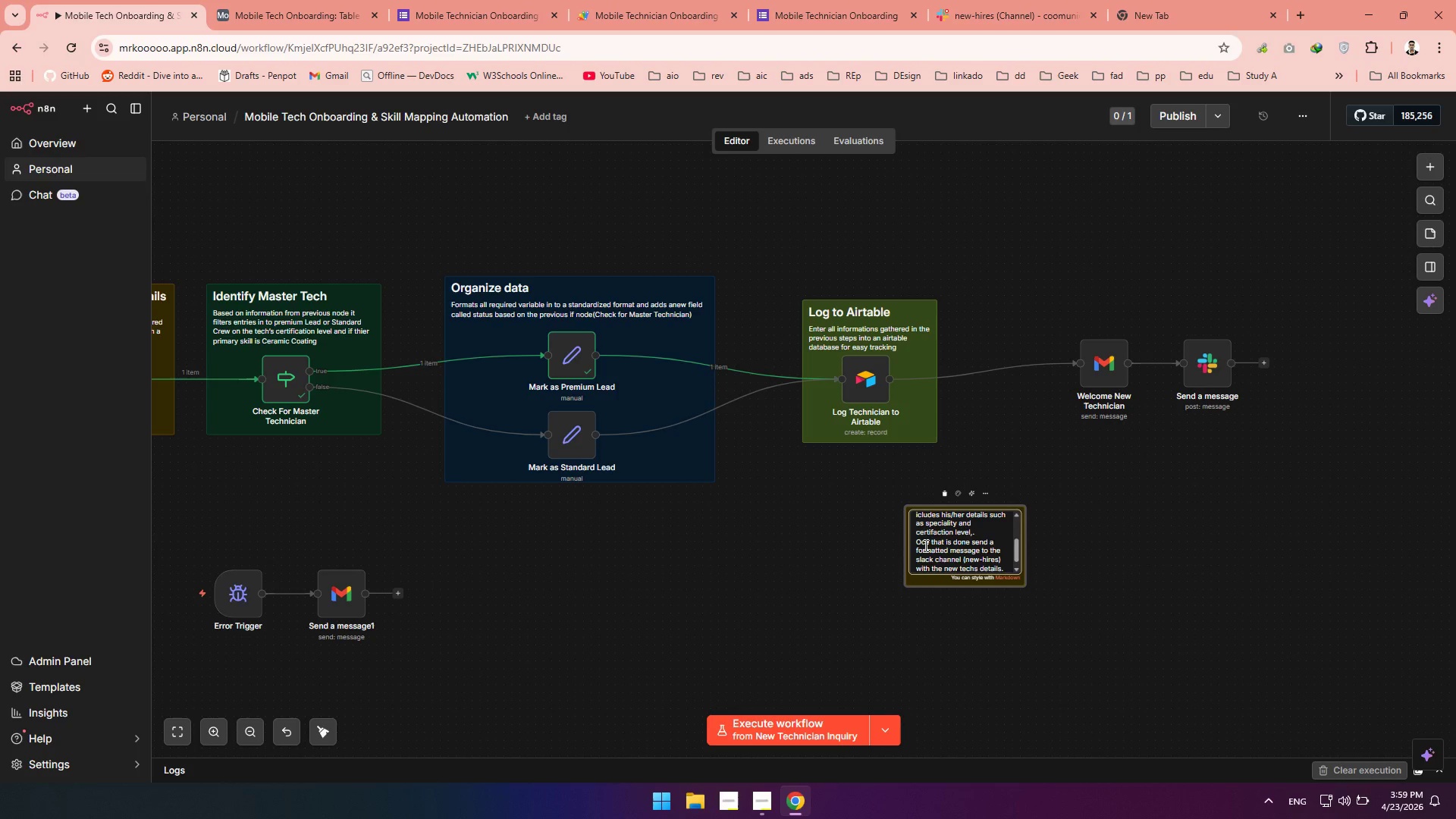 
key(N)
 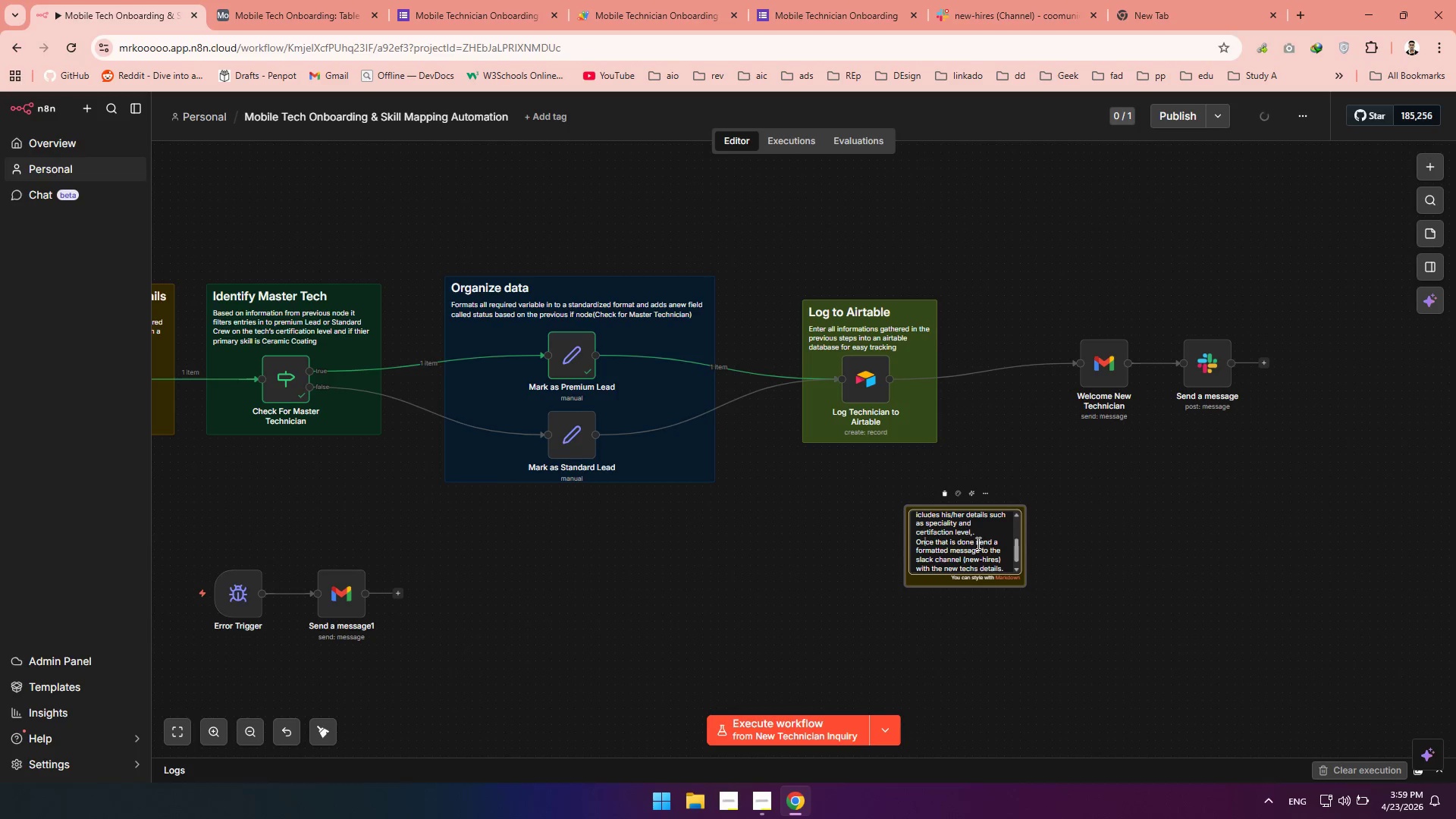 
left_click([974, 543])
 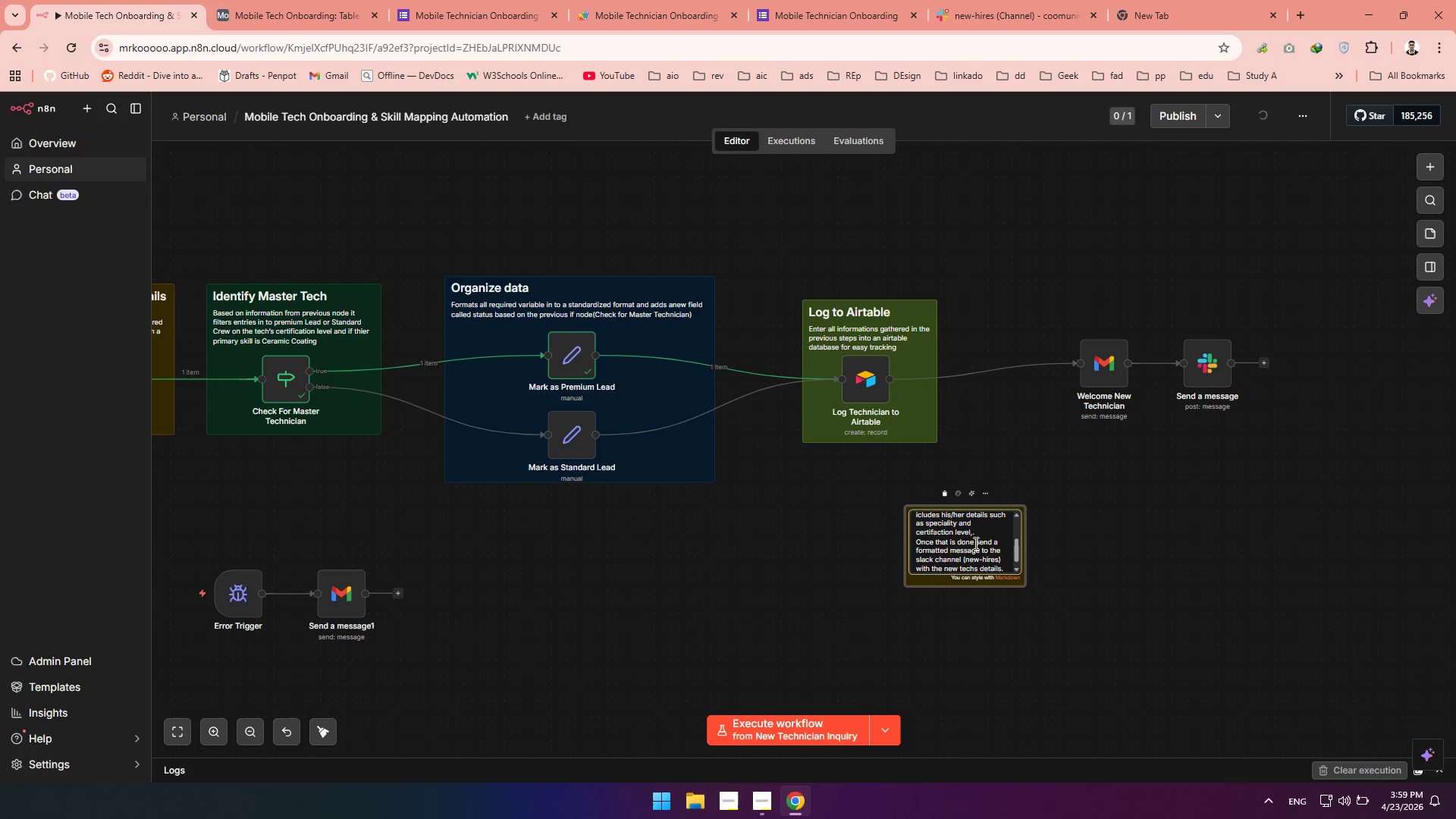 
type(, iy)
 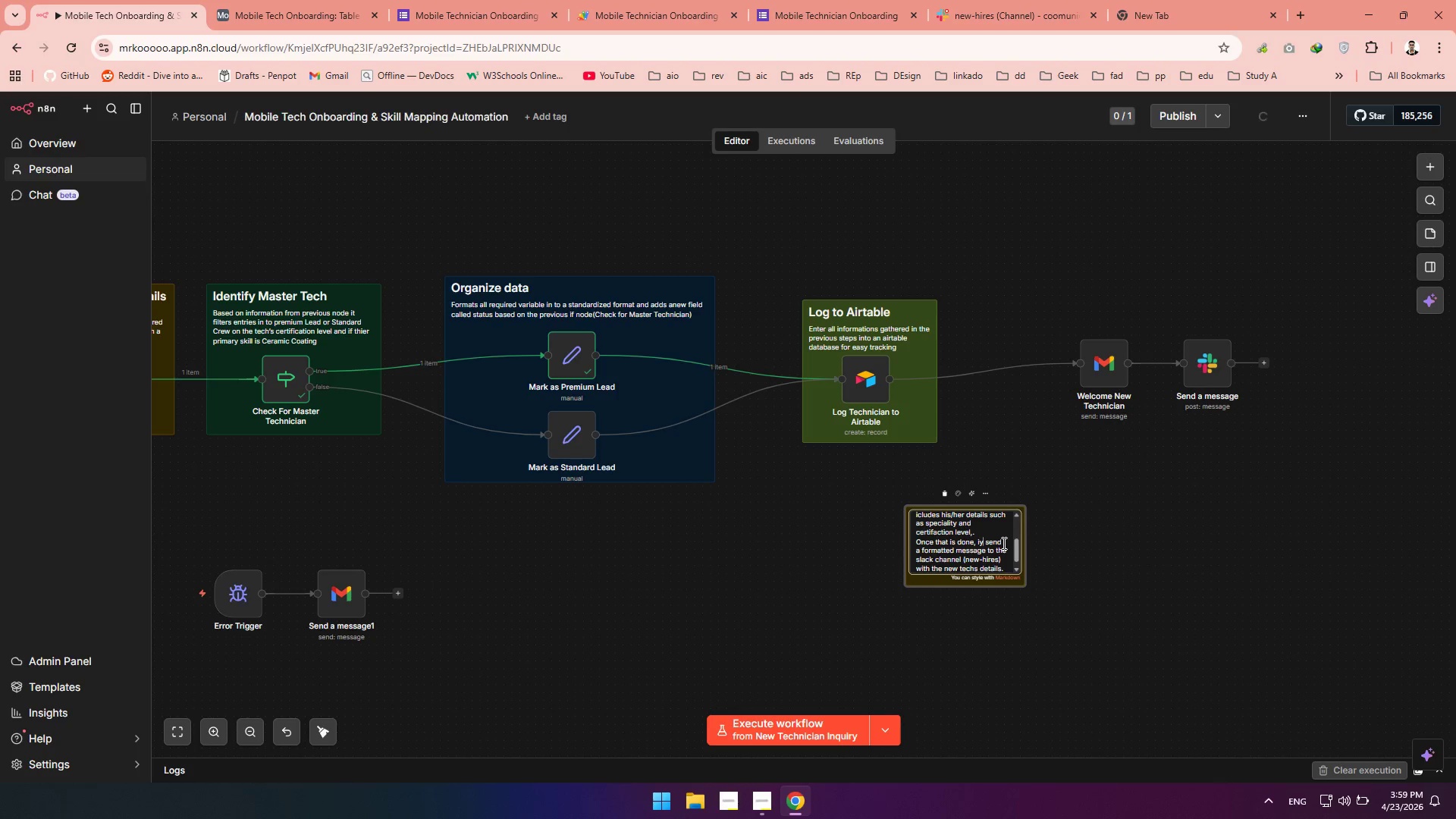 
key(Backspace)
 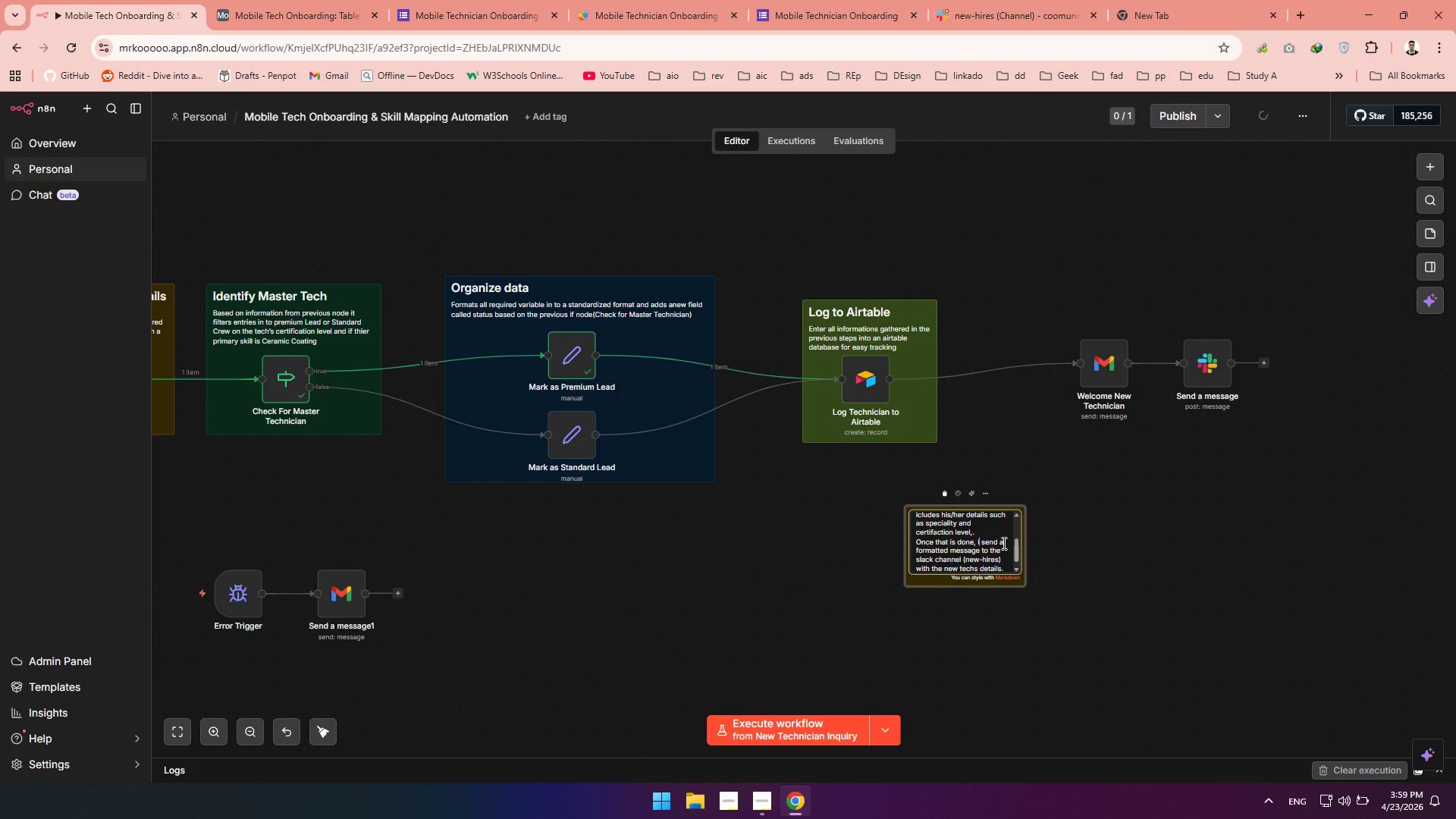 
key(T)
 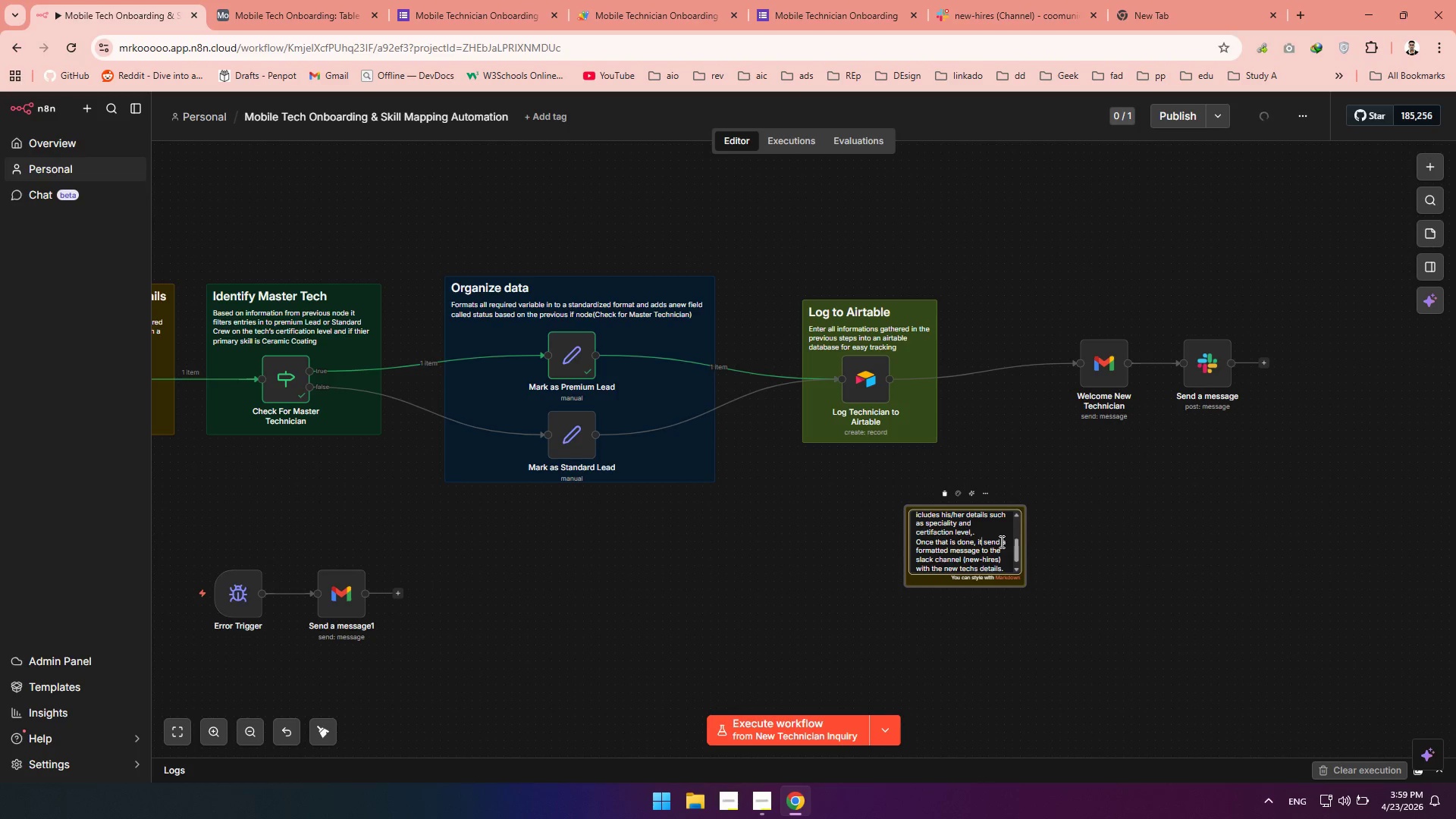 
left_click([1000, 541])
 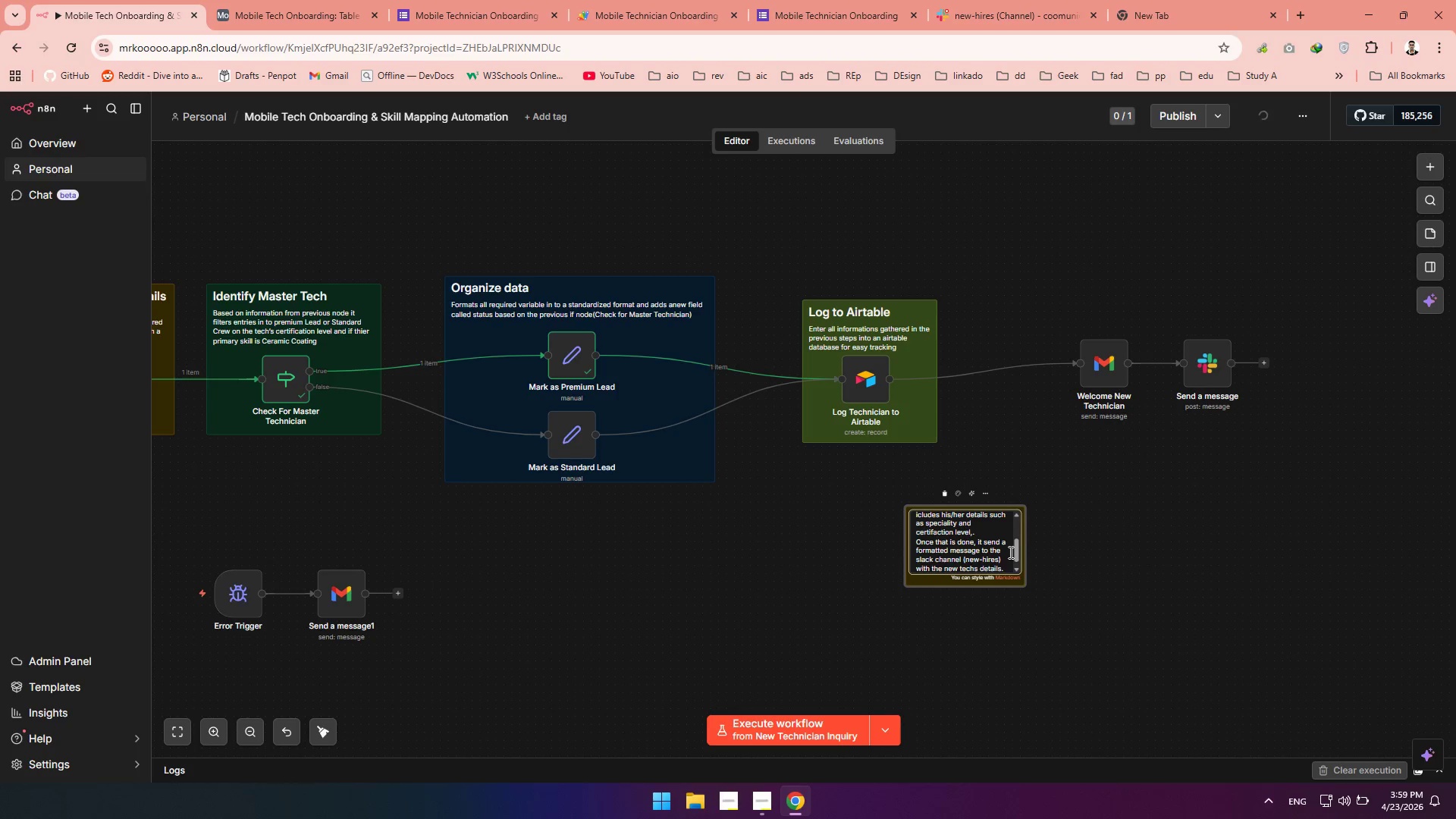 
key(S)
 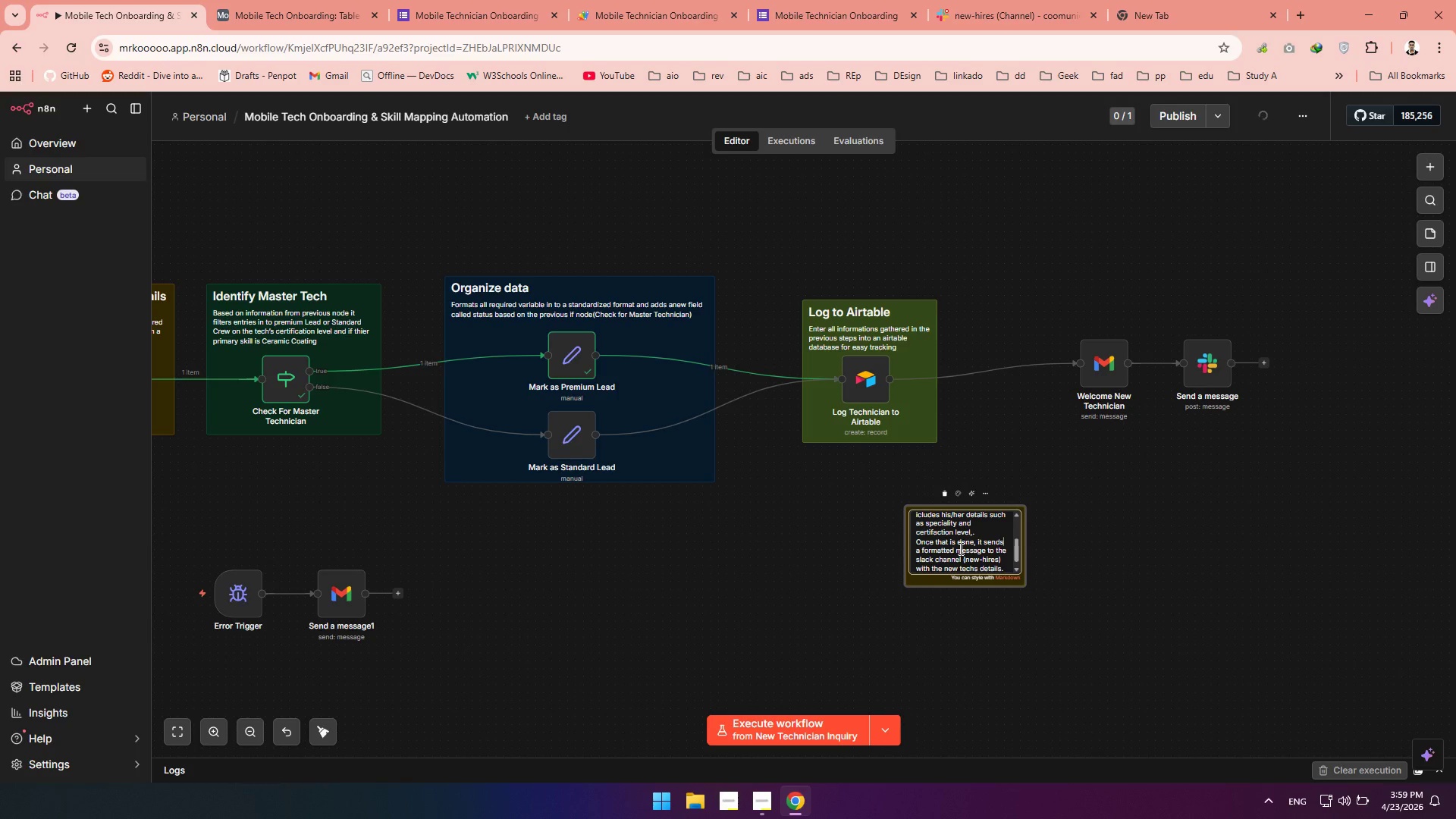 
scroll: coordinate [959, 548], scroll_direction: down, amount: 2.0
 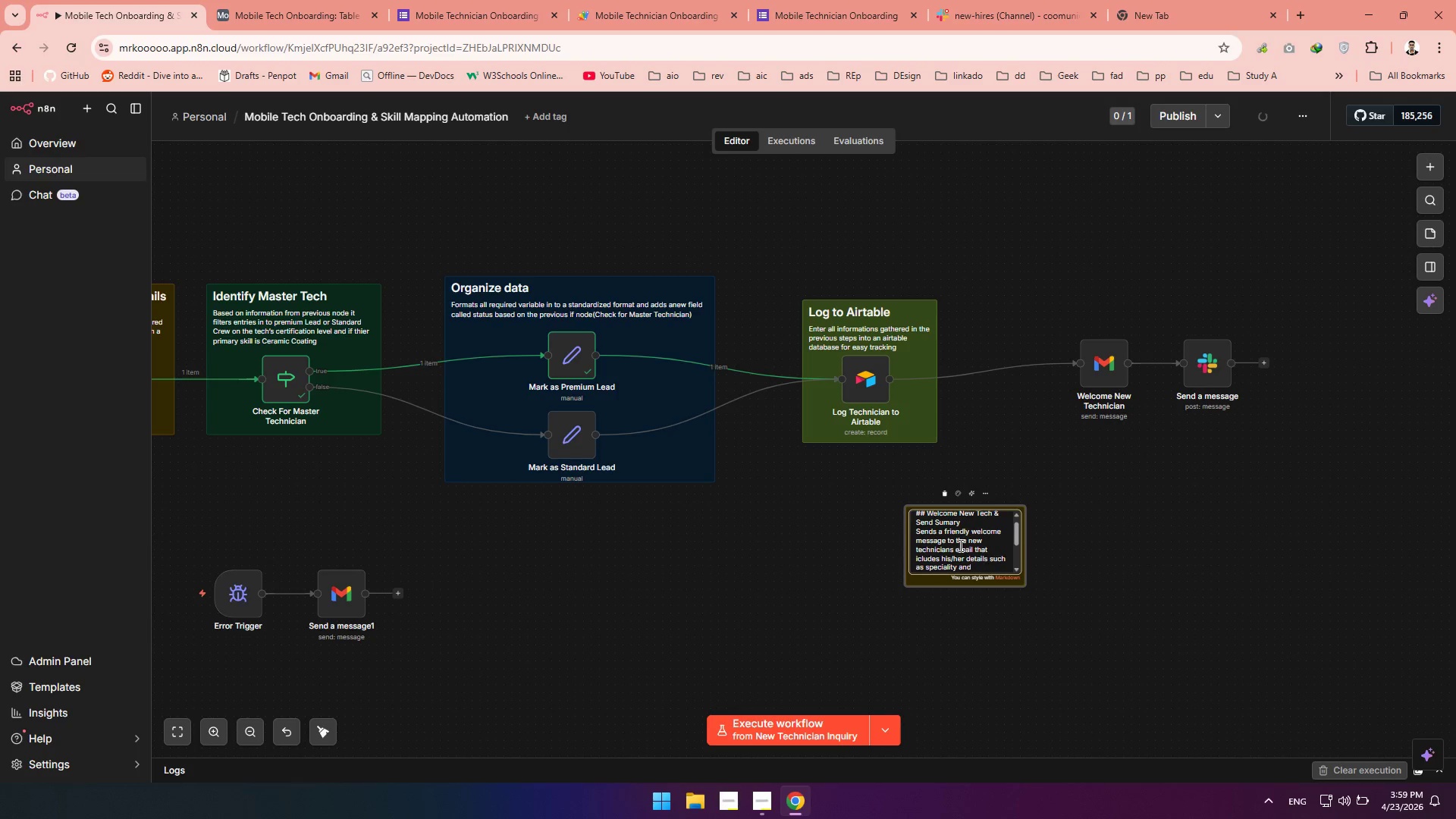 
scroll: coordinate [959, 545], scroll_direction: up, amount: 3.0
 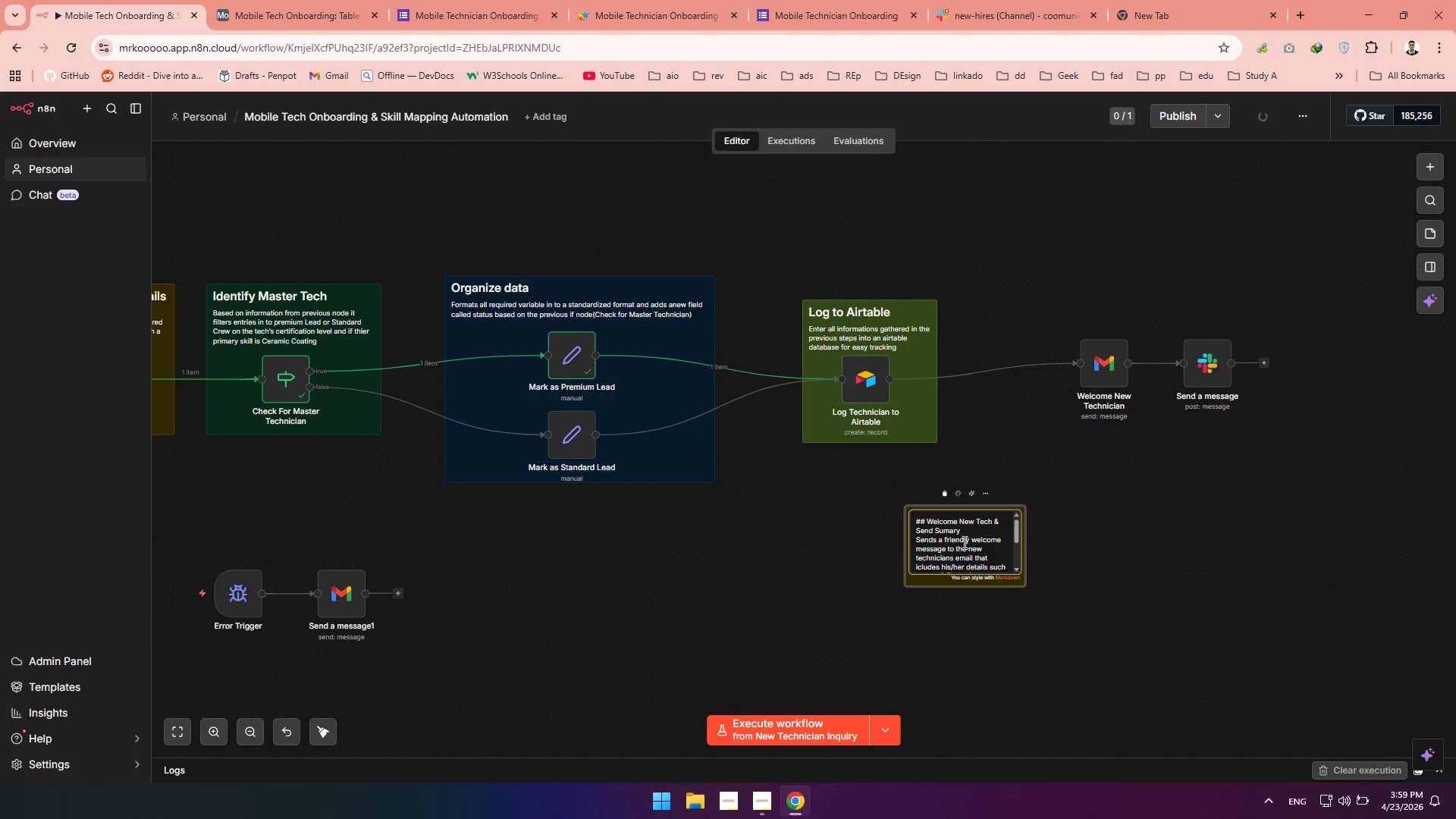 
left_click([963, 542])
 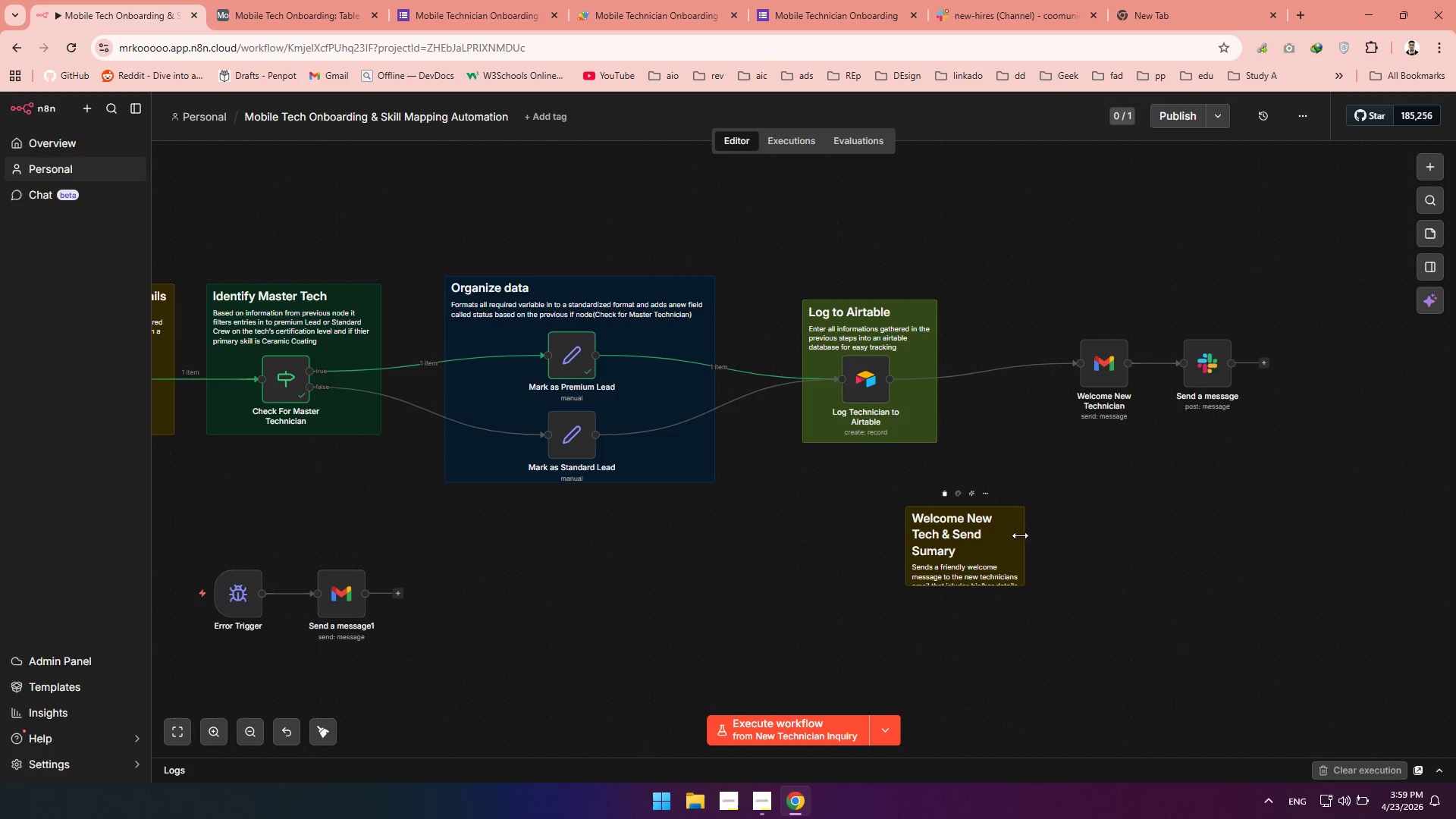 
left_click_drag(start_coordinate=[996, 541], to_coordinate=[1133, 286])
 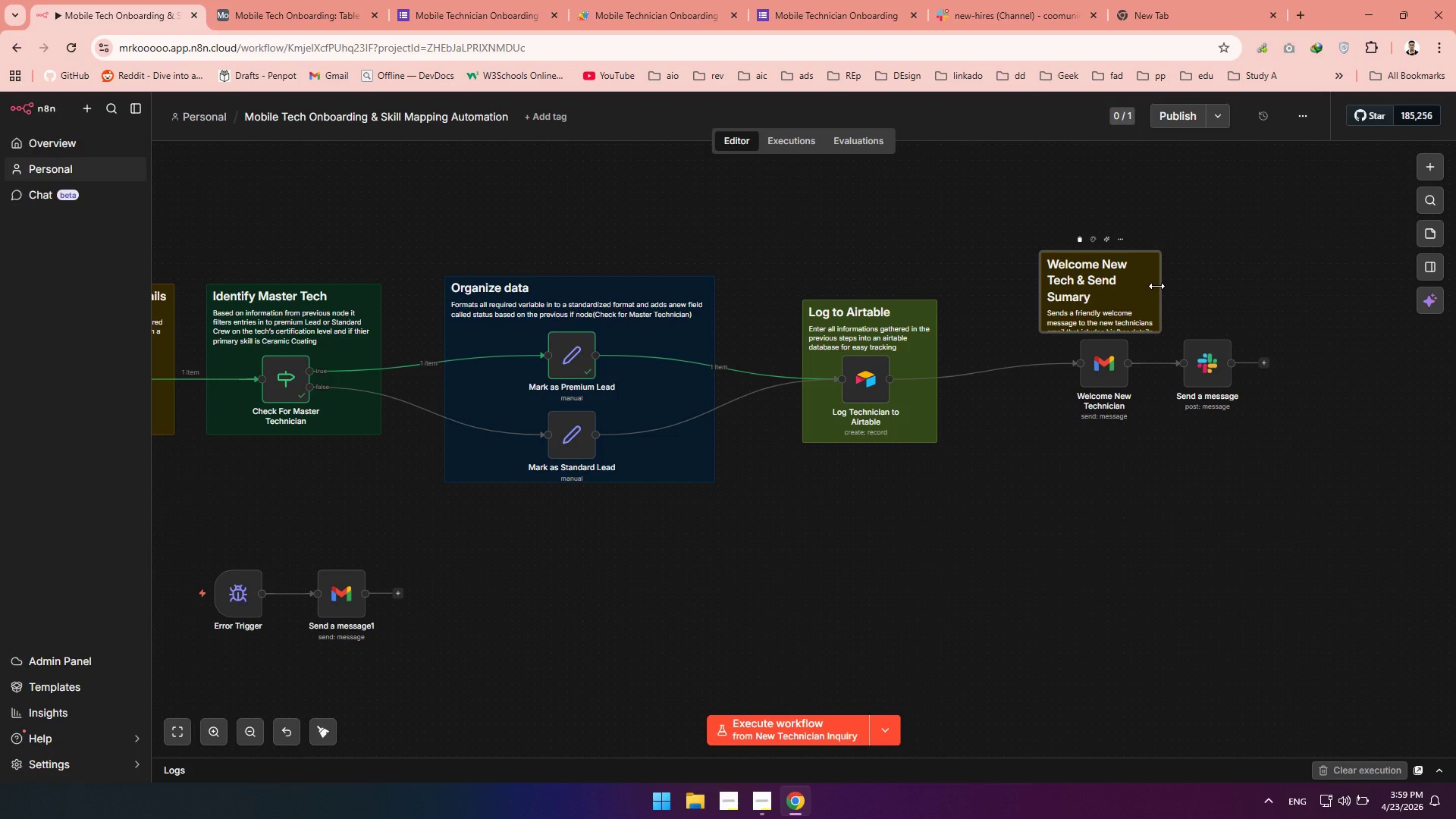 
left_click_drag(start_coordinate=[1156, 286], to_coordinate=[1313, 287])
 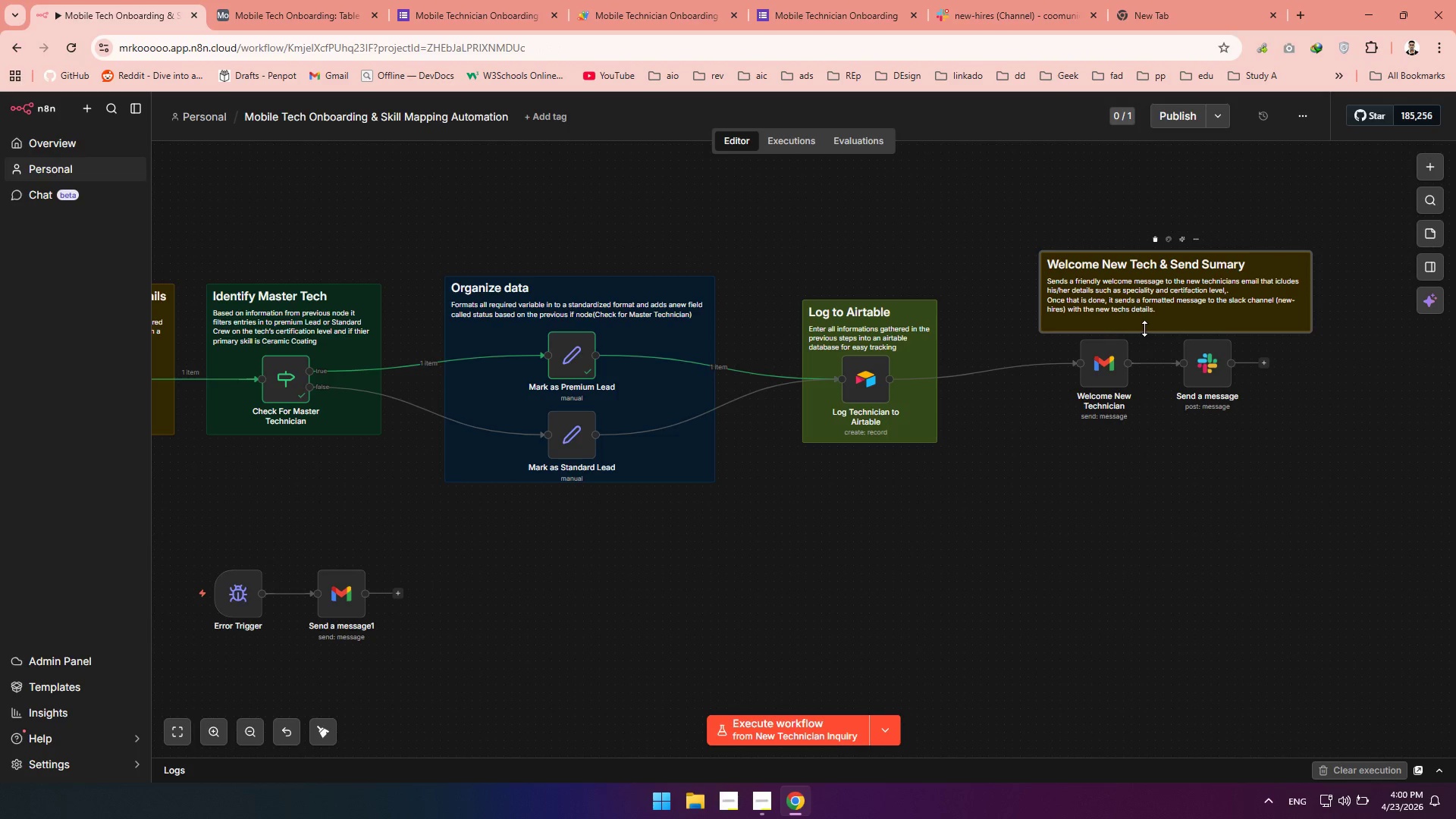 
left_click_drag(start_coordinate=[1144, 328], to_coordinate=[1138, 444])
 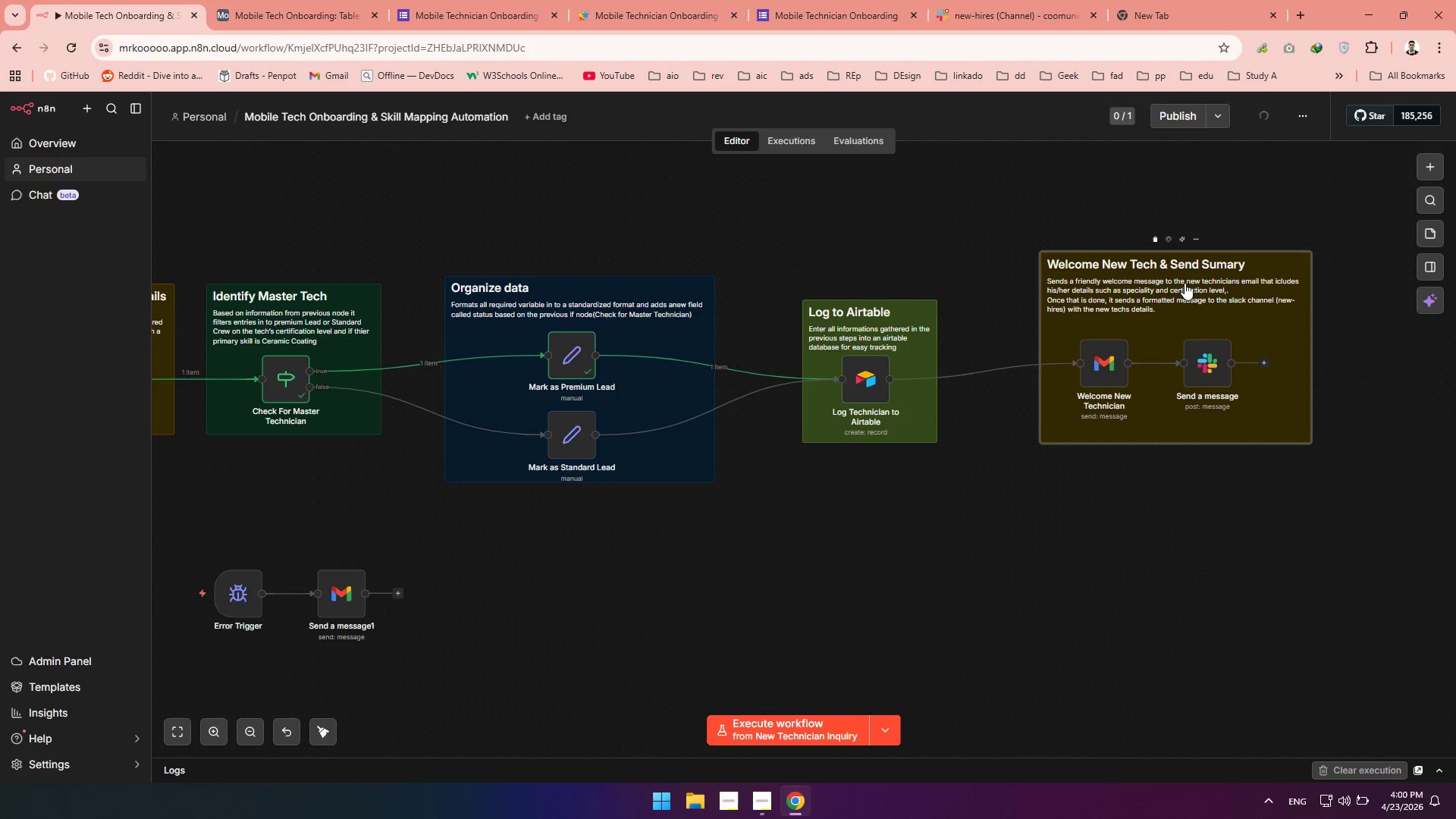 
left_click_drag(start_coordinate=[1185, 283], to_coordinate=[1170, 288])
 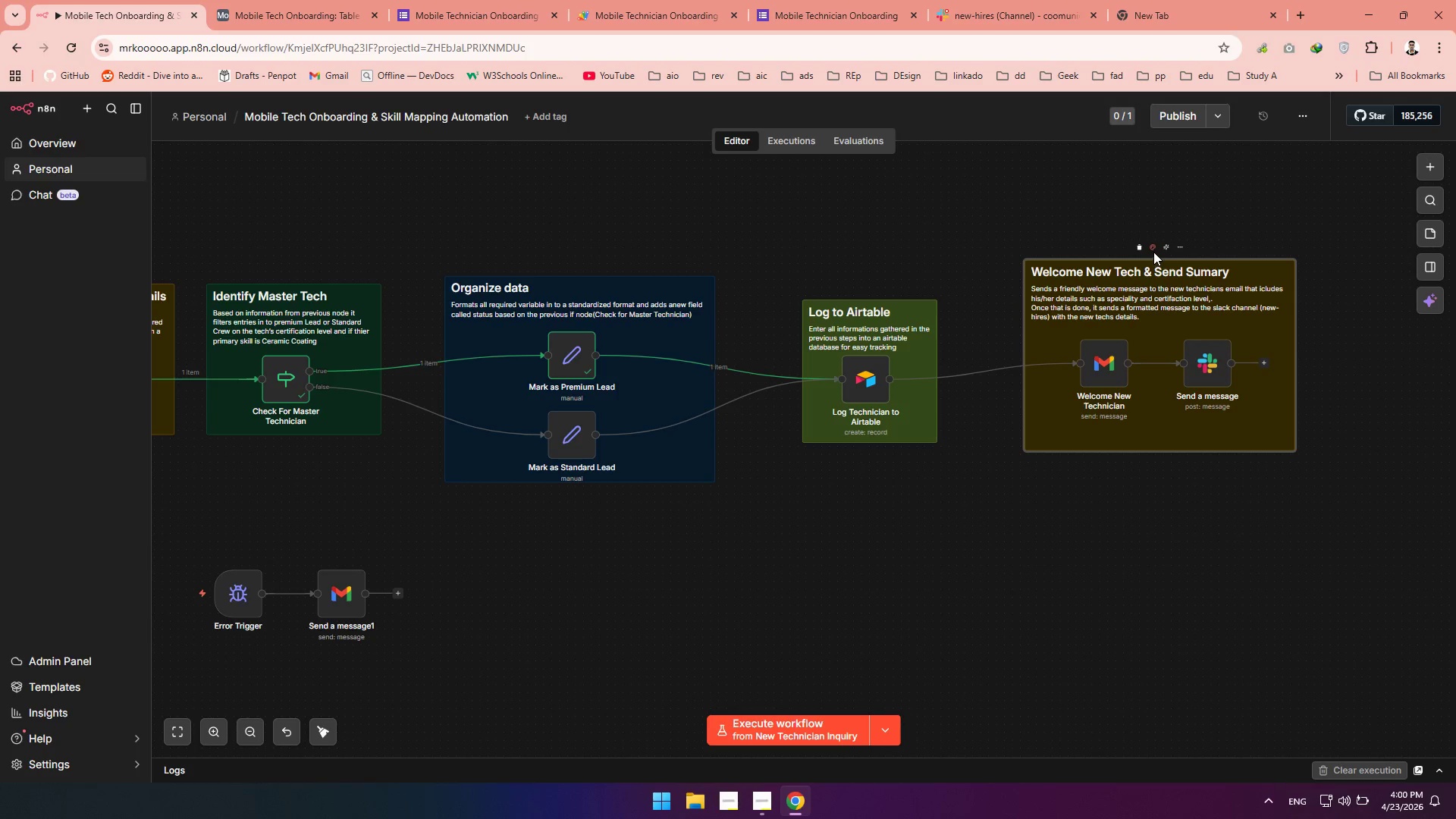 
left_click([1153, 252])
 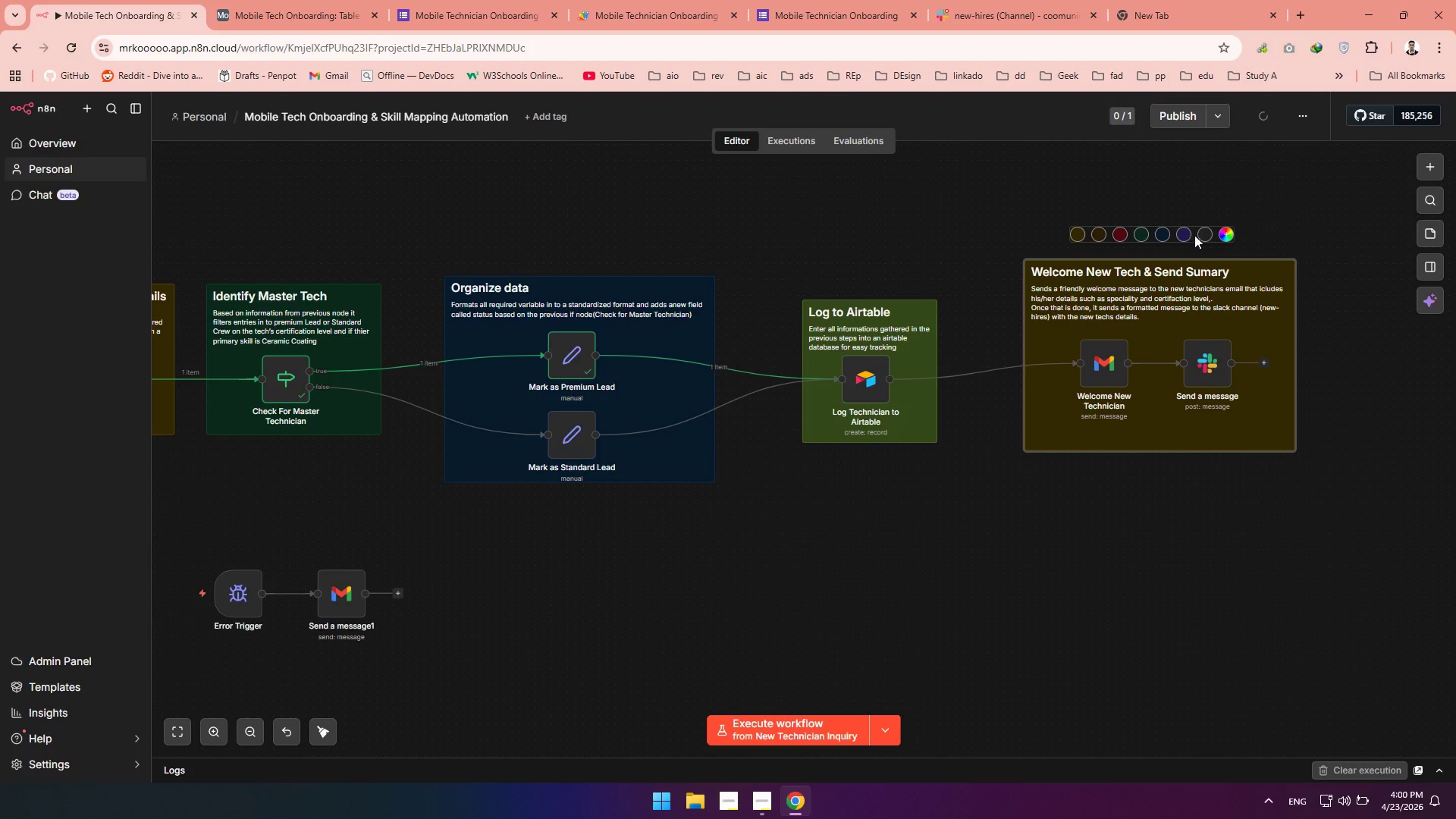 
left_click([1198, 235])
 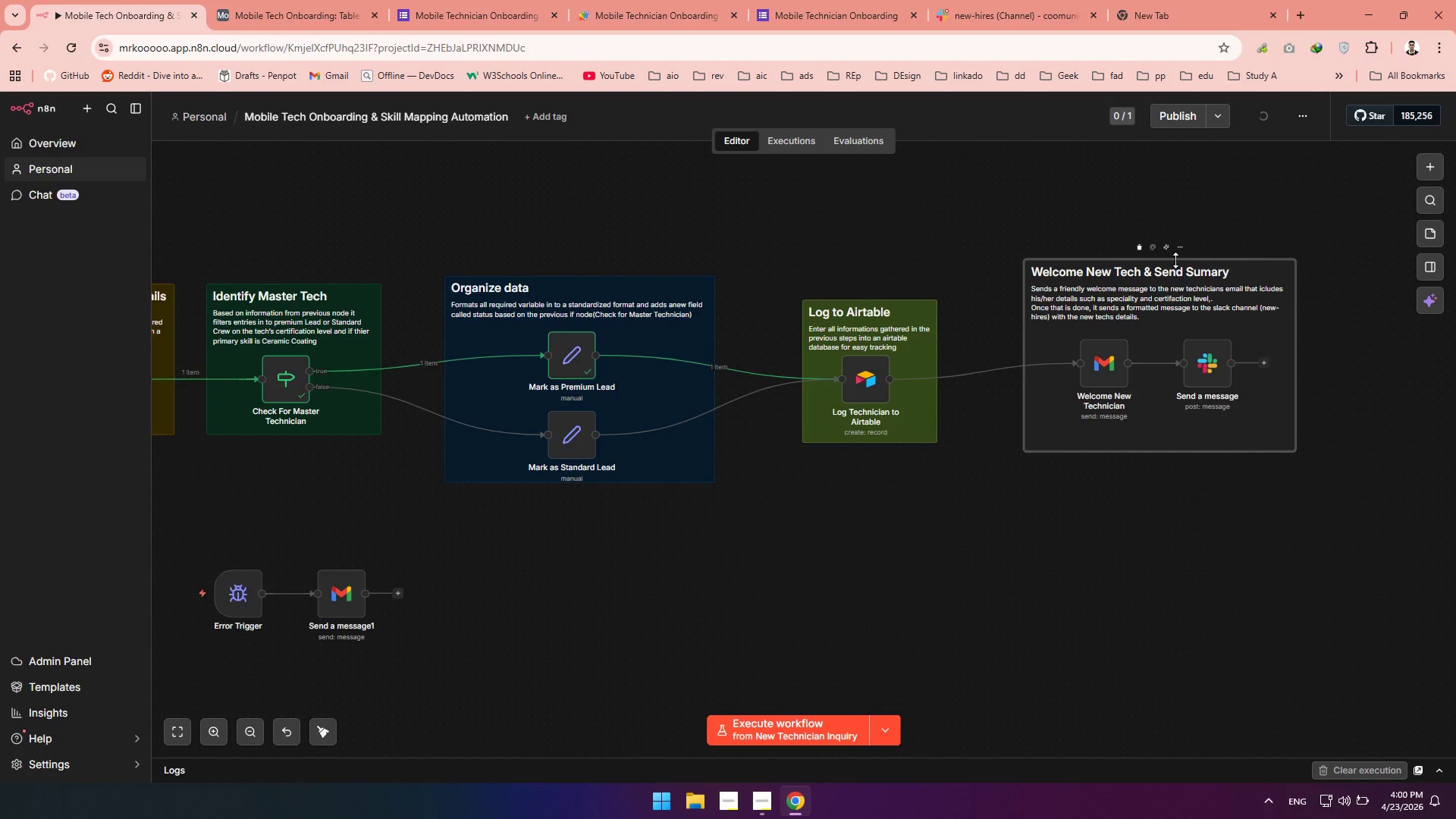 
left_click([1169, 249])
 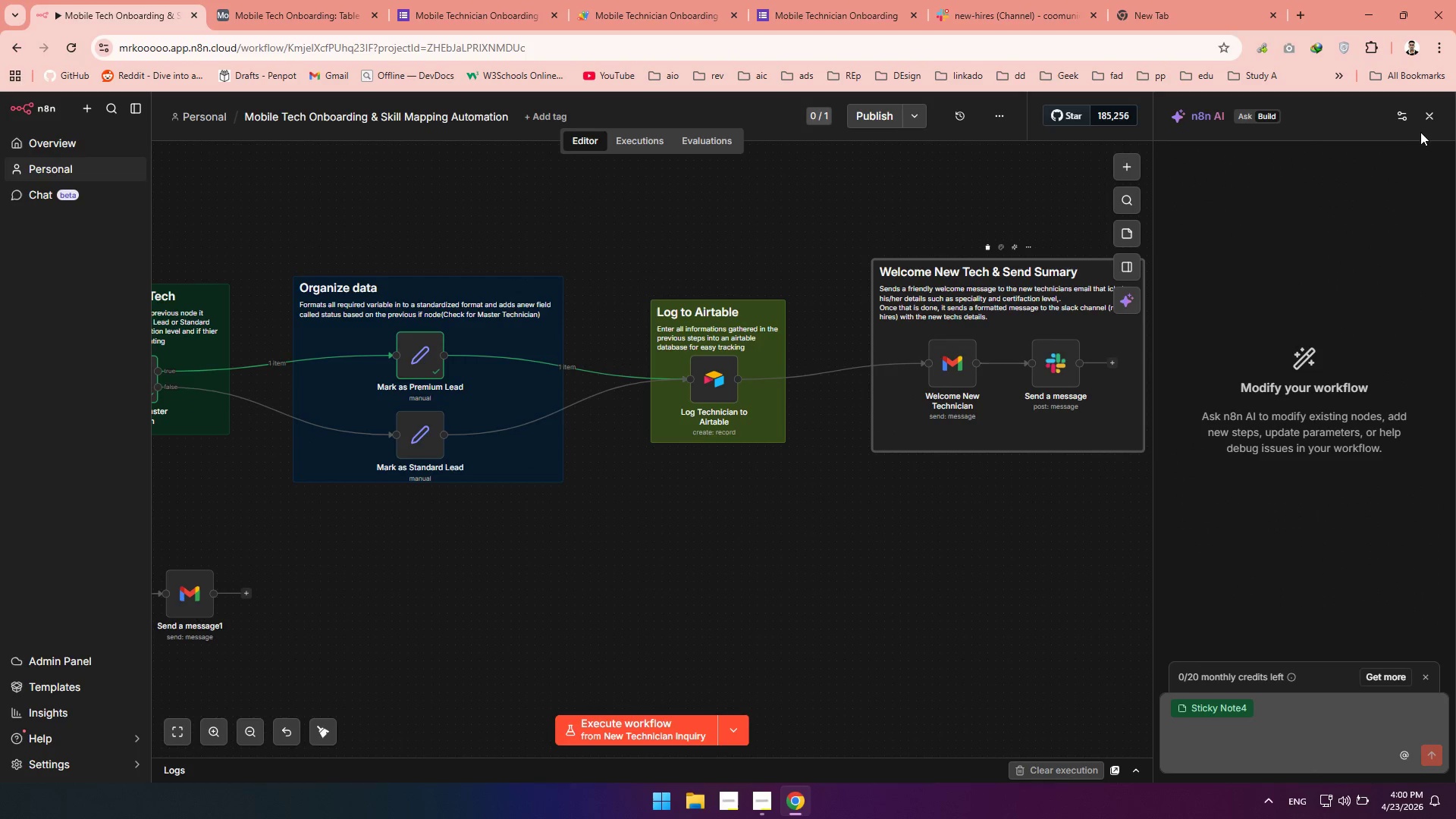 
left_click([1423, 119])
 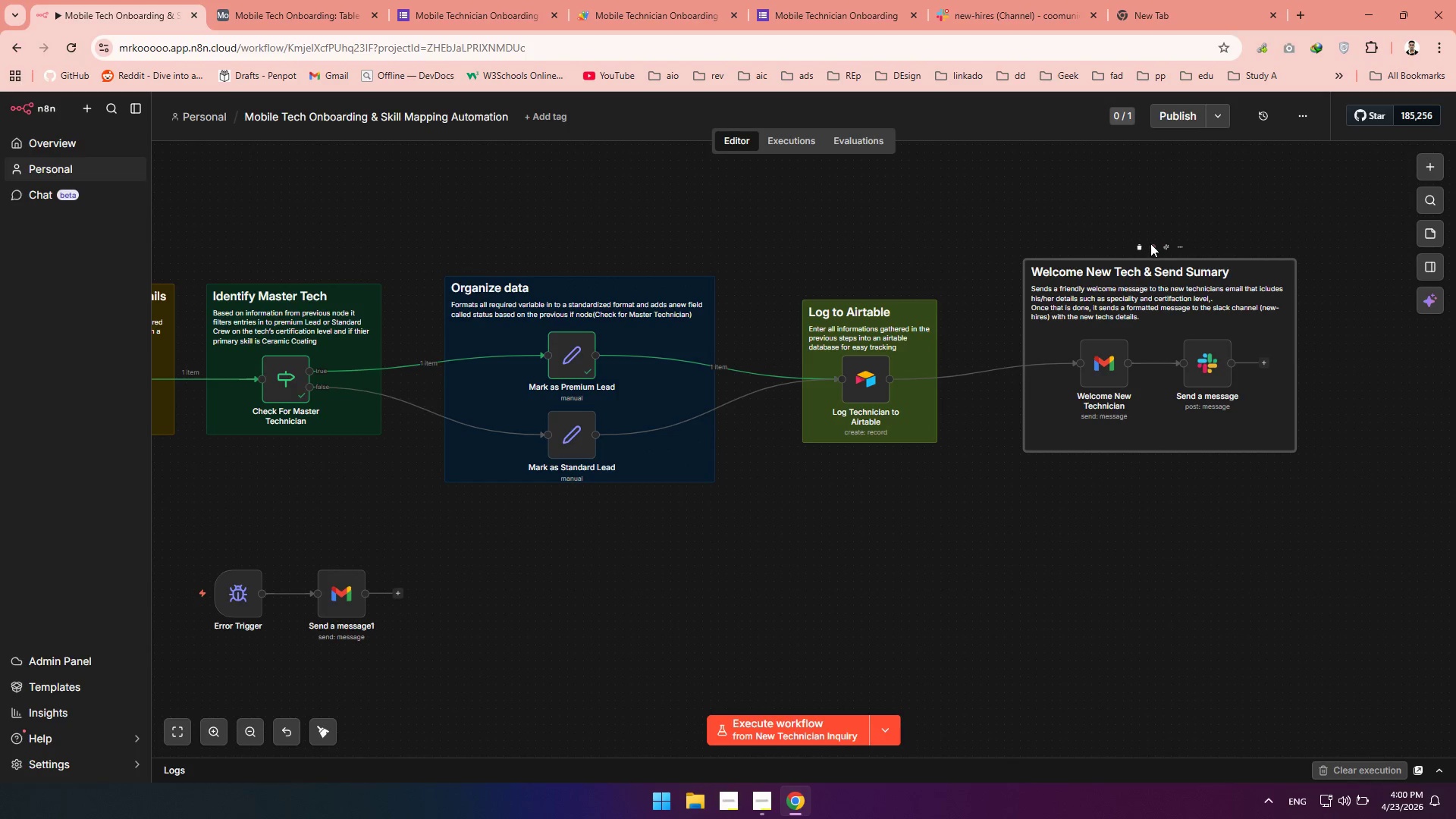 
left_click([1151, 245])
 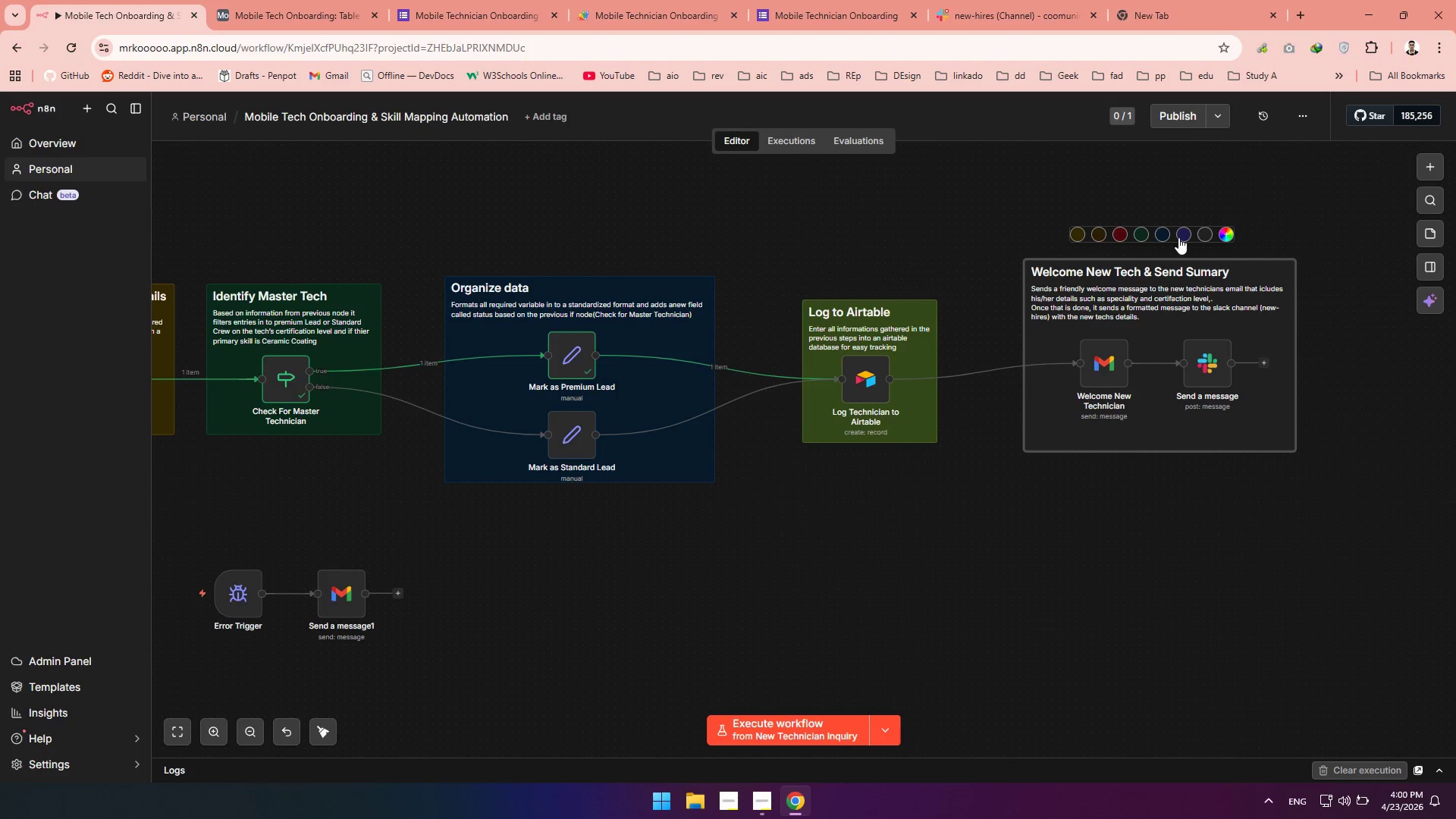 
wait(6.03)
 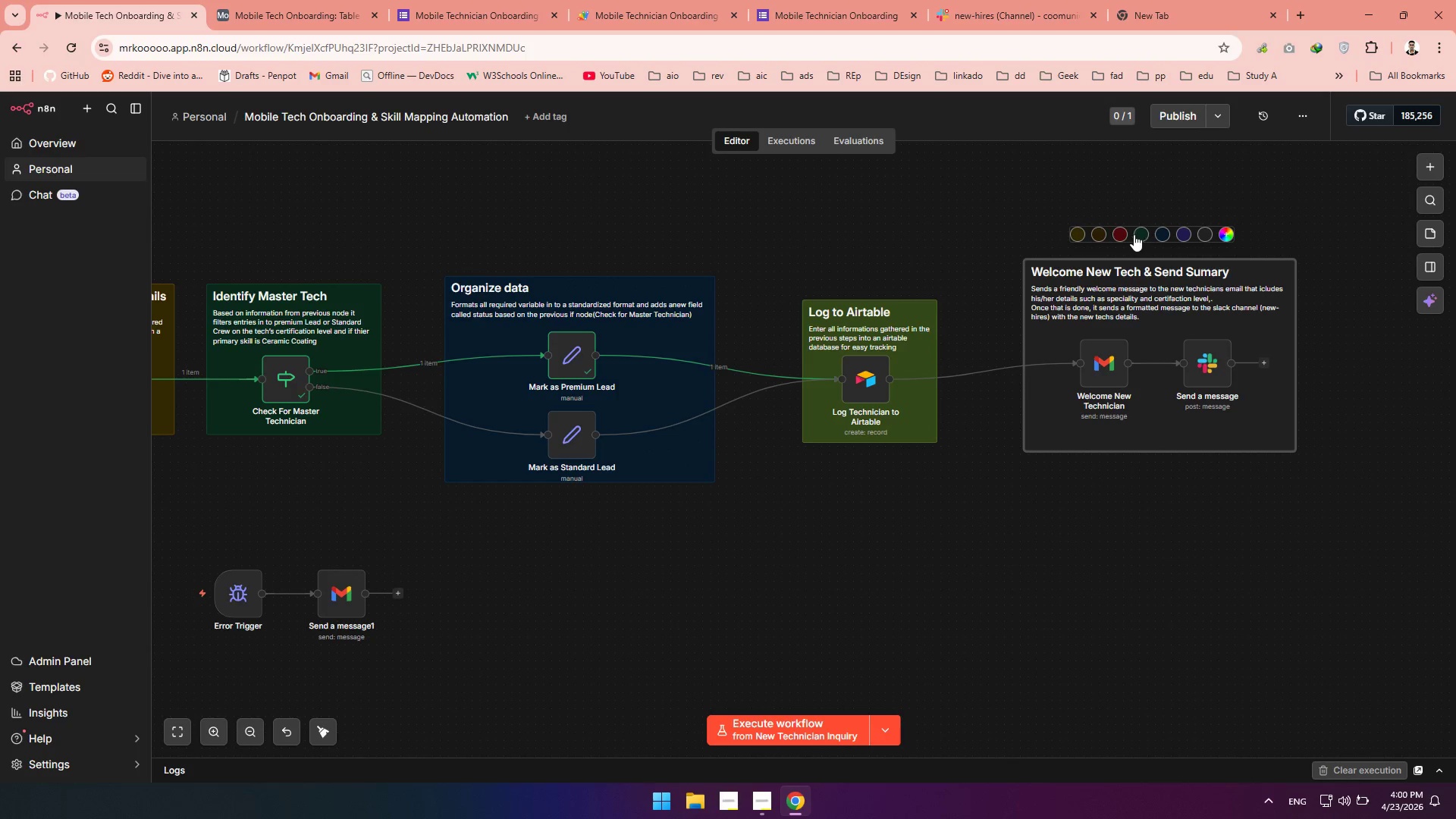 
left_click([1128, 535])
 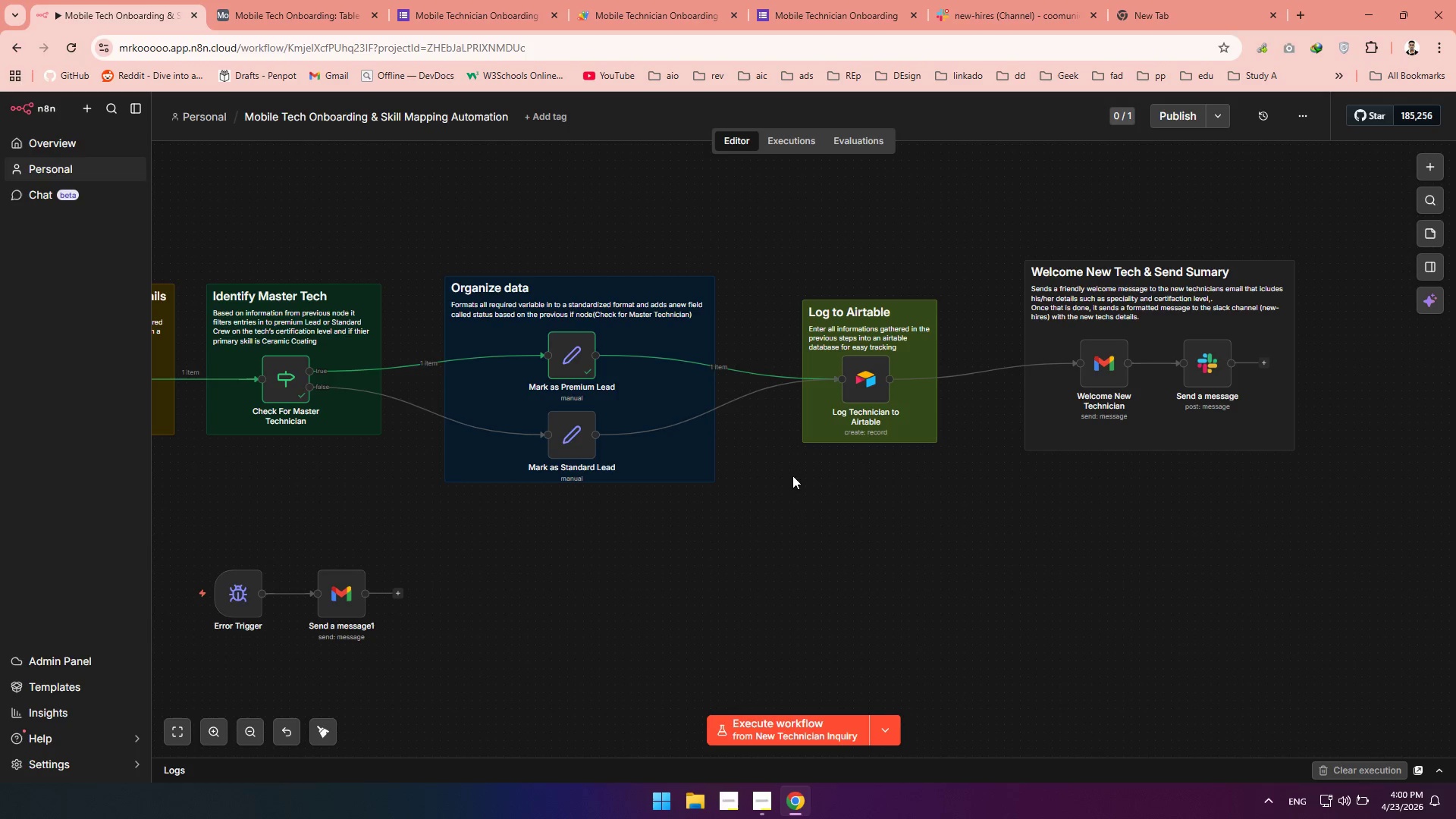 
hold_key(key=ControlLeft, duration=0.84)
 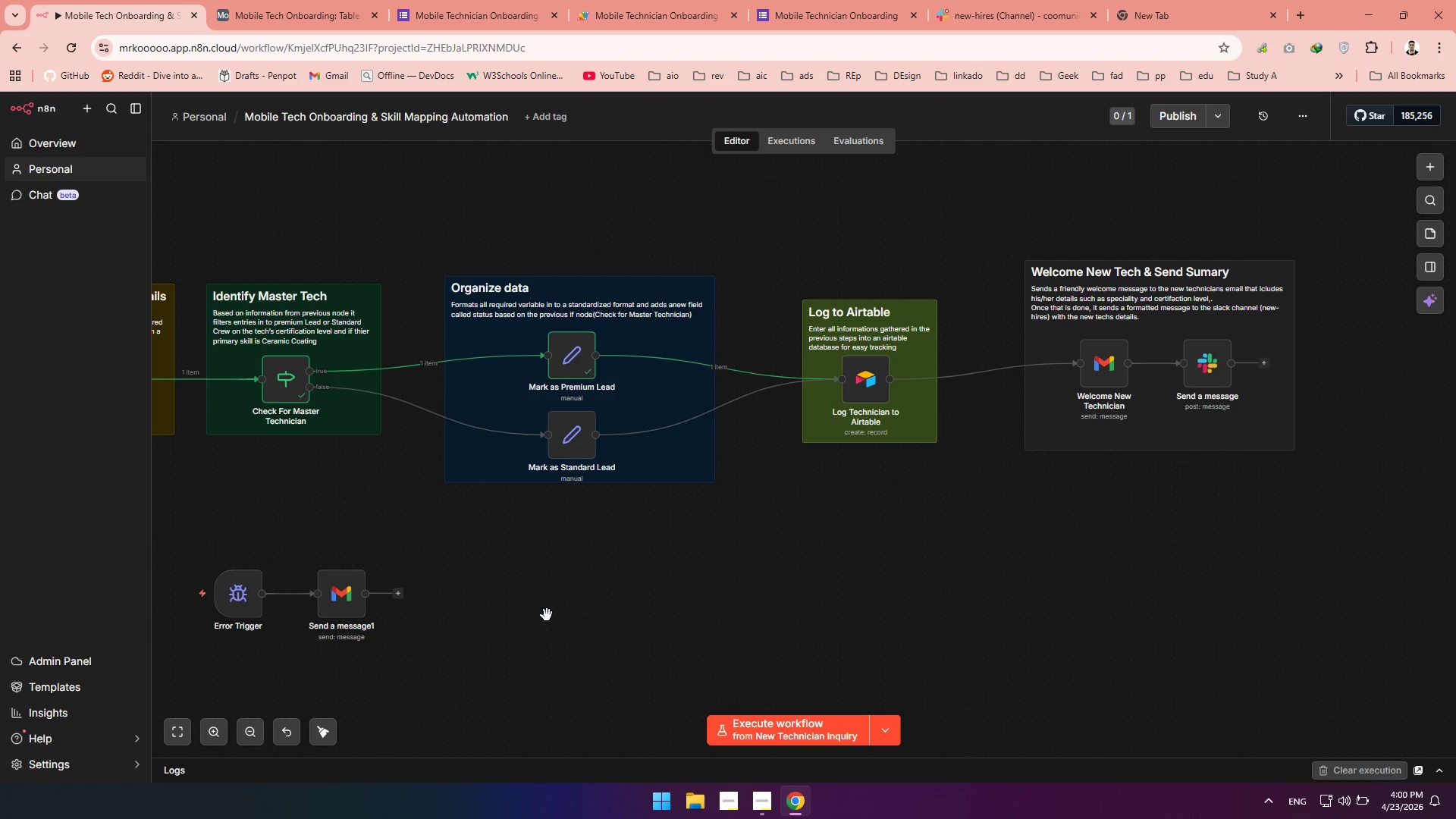 
hold_key(key=Space, duration=1.52)
 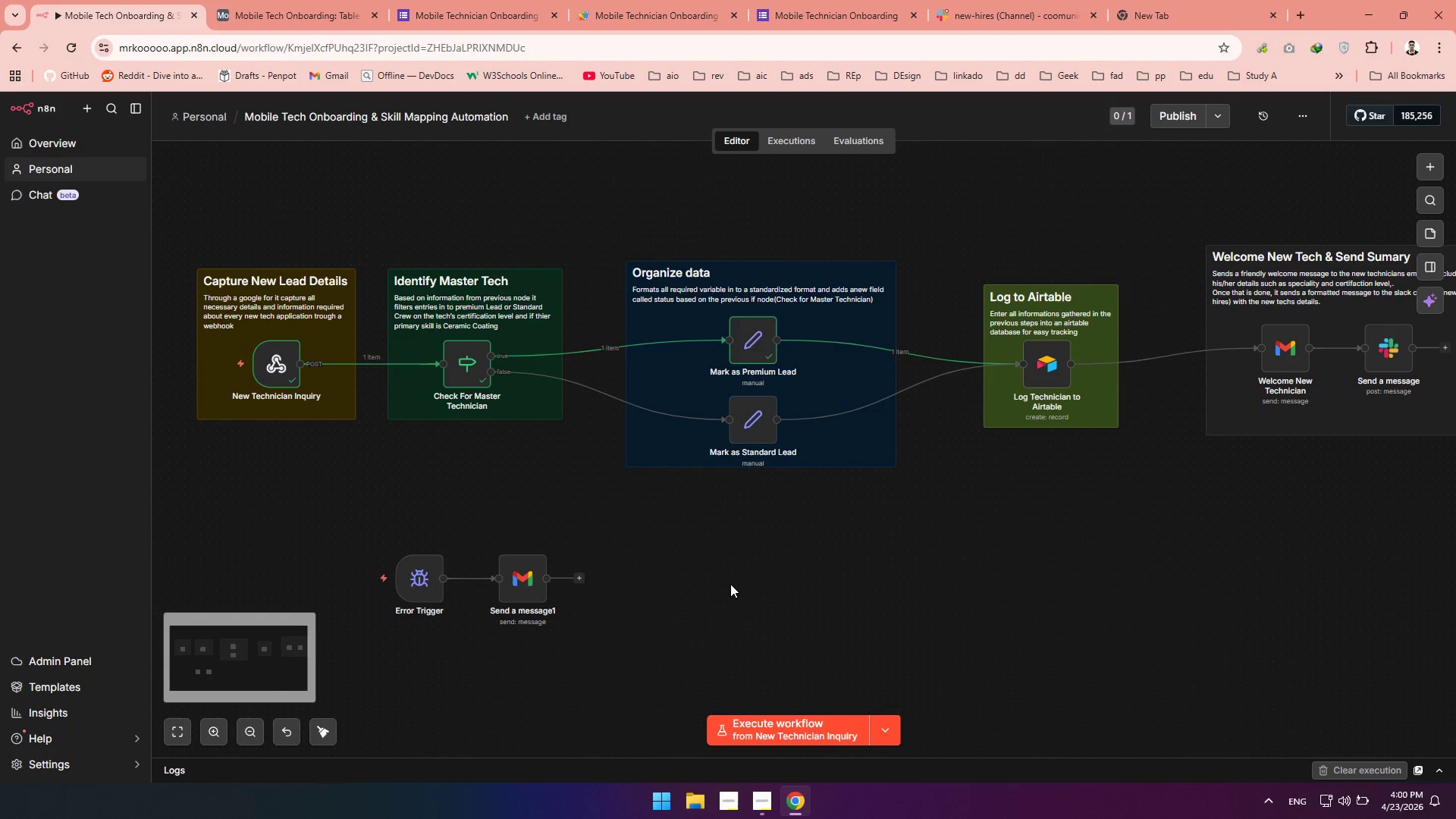 
left_click_drag(start_coordinate=[547, 615], to_coordinate=[728, 600])
 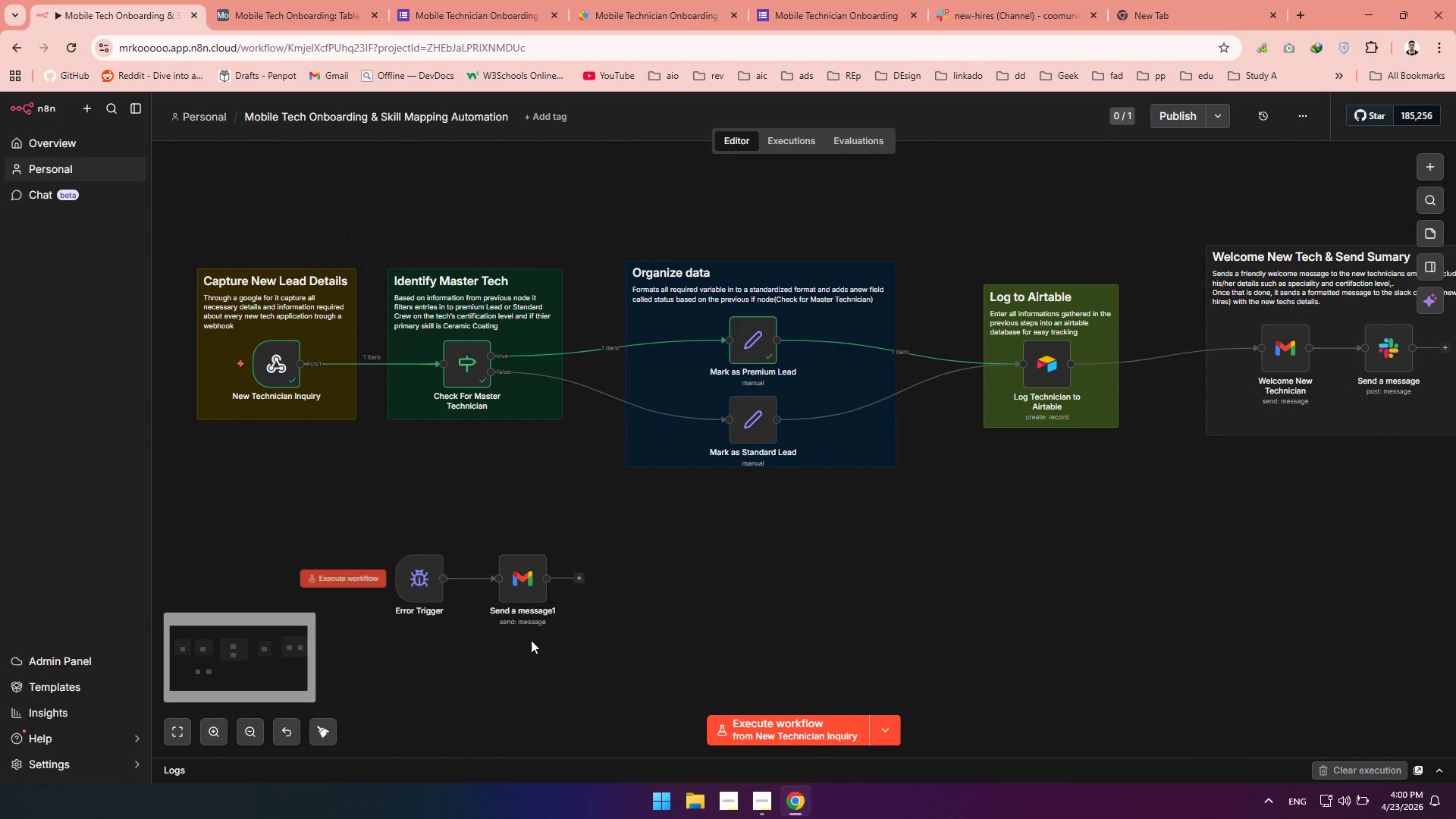 
hold_key(key=Space, duration=0.7)
 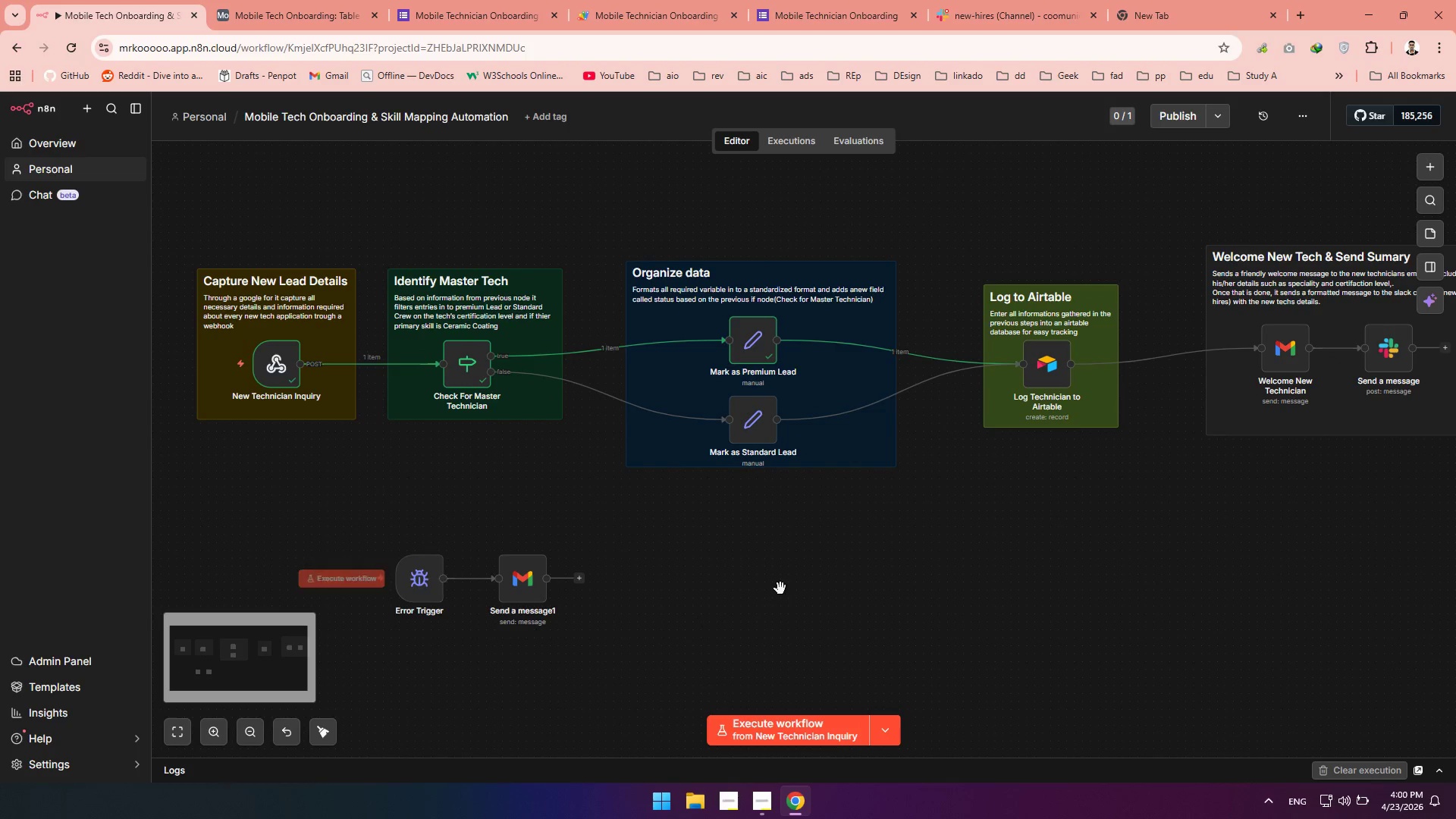 
hold_key(key=ControlLeft, duration=0.62)
scroll: coordinate [780, 588], scroll_direction: down, amount: 1.0
 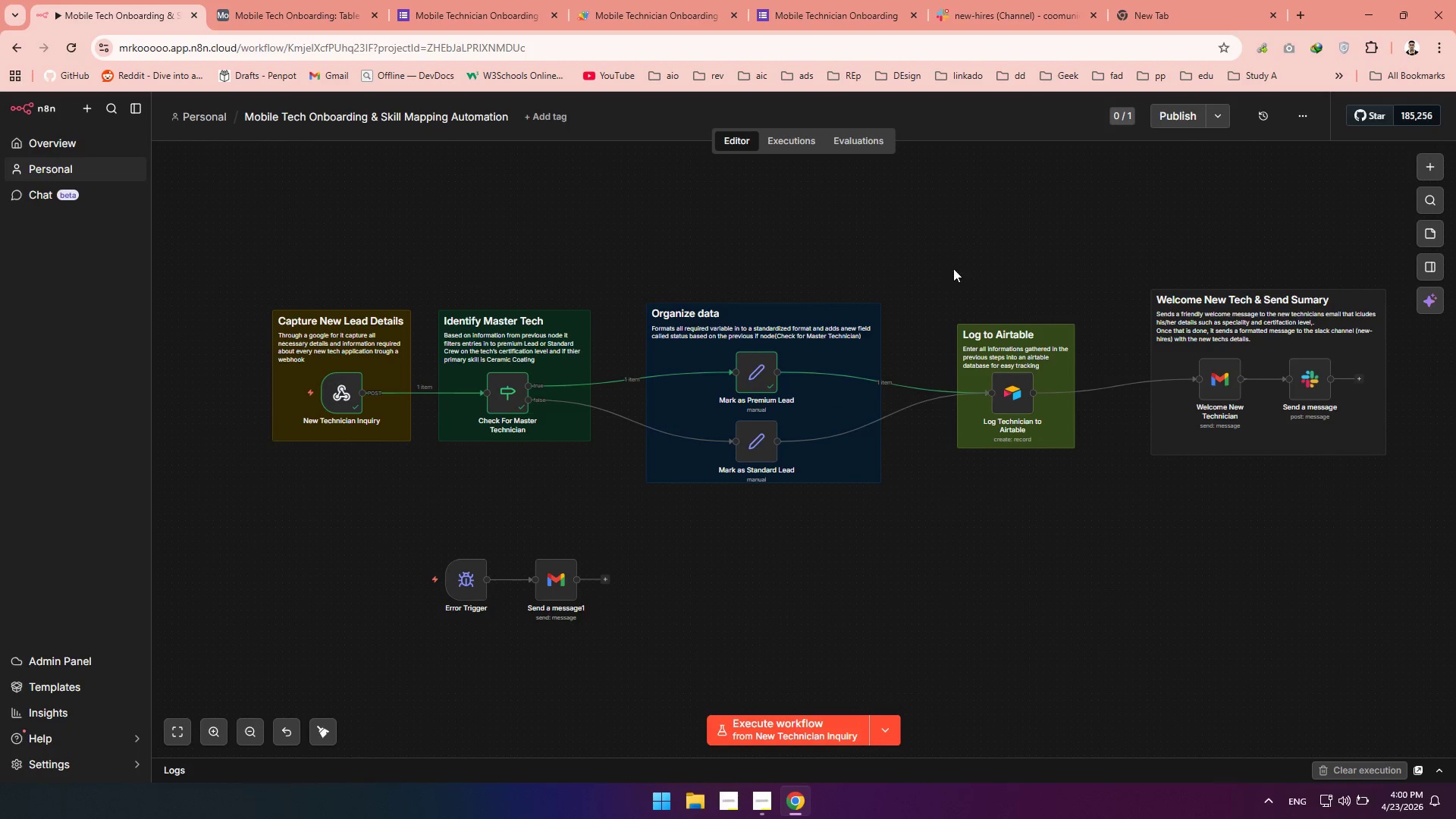 
left_click_drag(start_coordinate=[925, 259], to_coordinate=[1102, 491])
 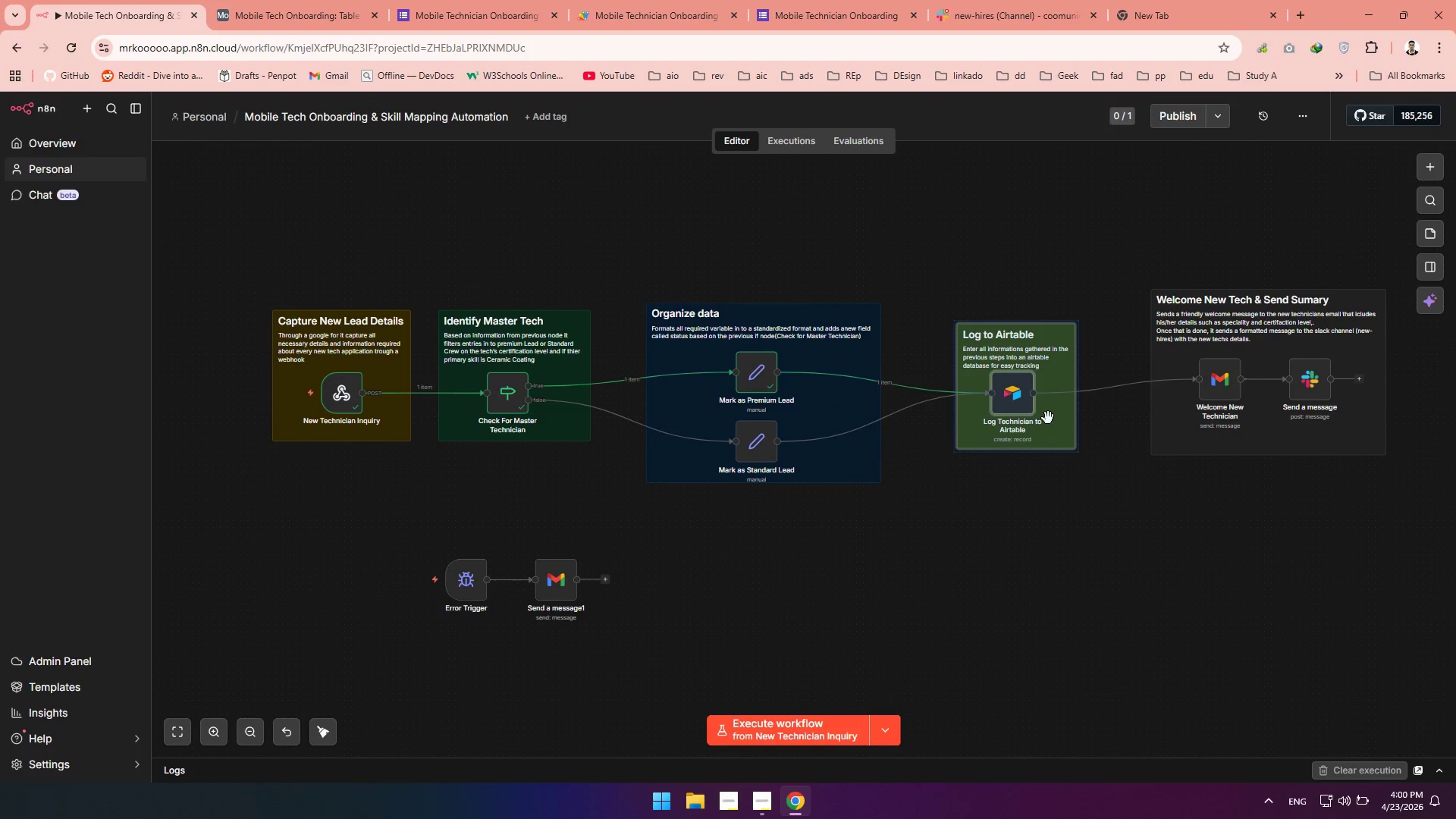 
left_click_drag(start_coordinate=[1053, 418], to_coordinate=[1033, 417])
 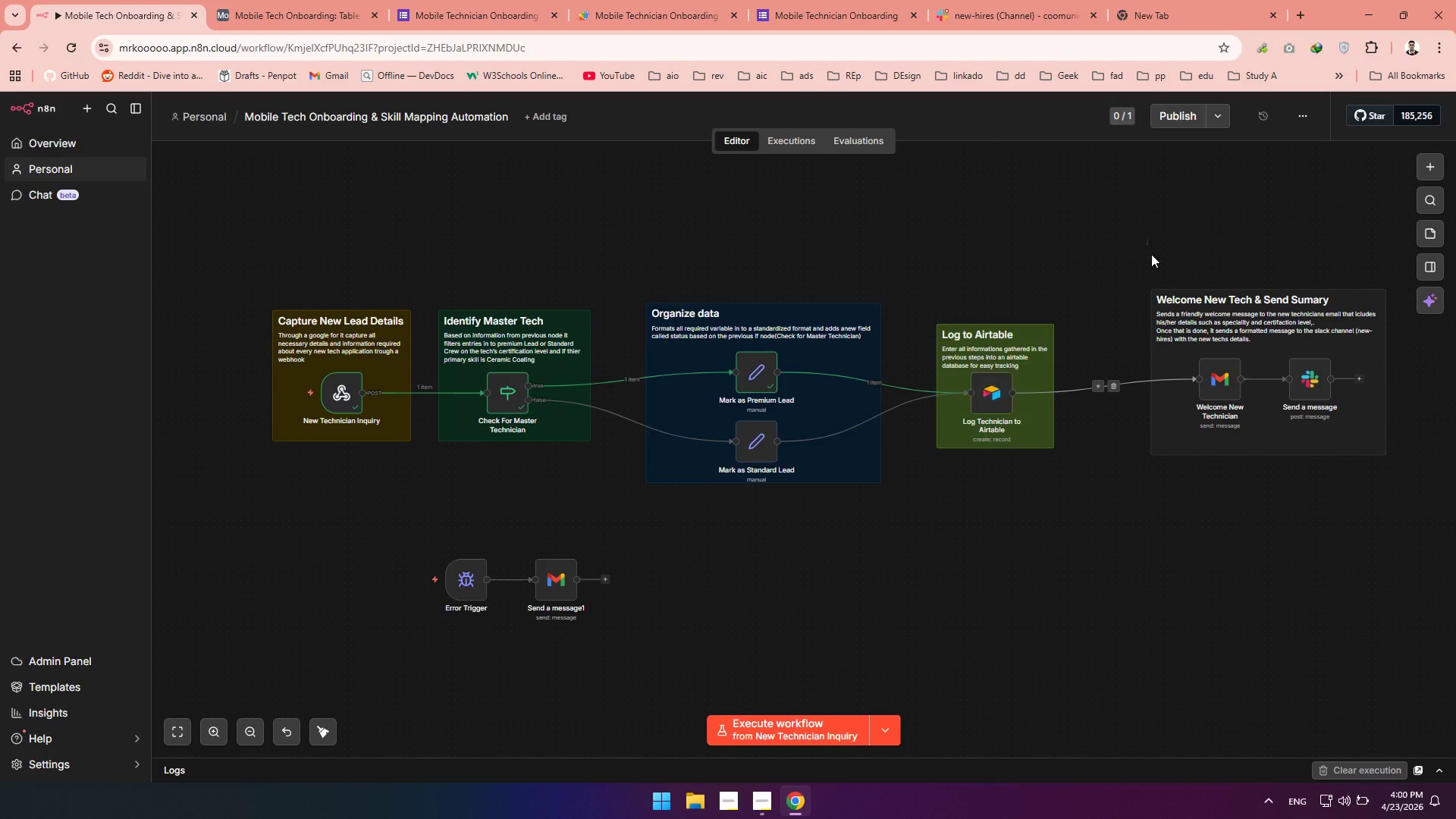 
left_click_drag(start_coordinate=[1147, 240], to_coordinate=[1440, 493])
 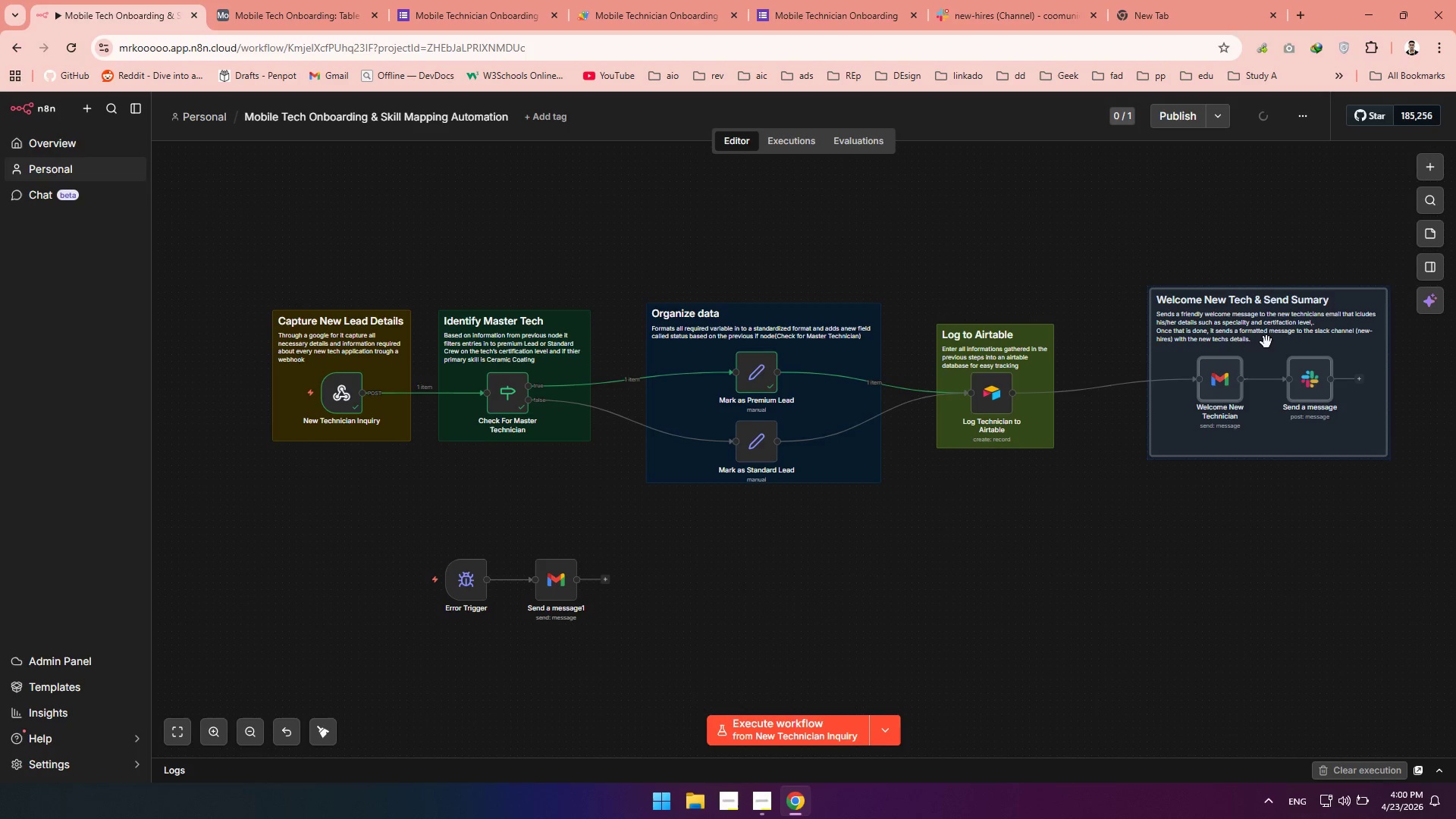 
left_click_drag(start_coordinate=[1266, 342], to_coordinate=[1226, 357])
 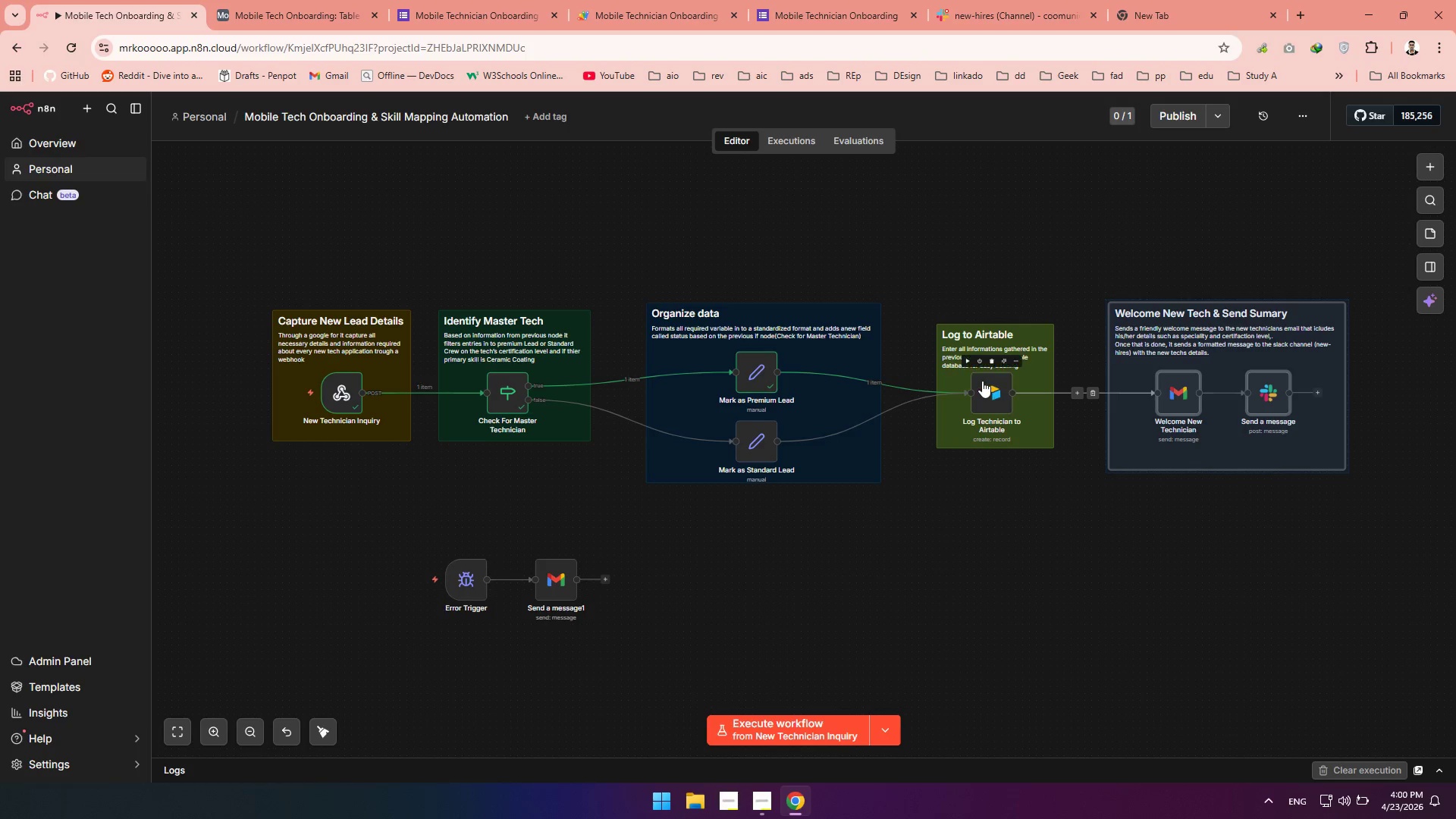 
wait(5.62)
 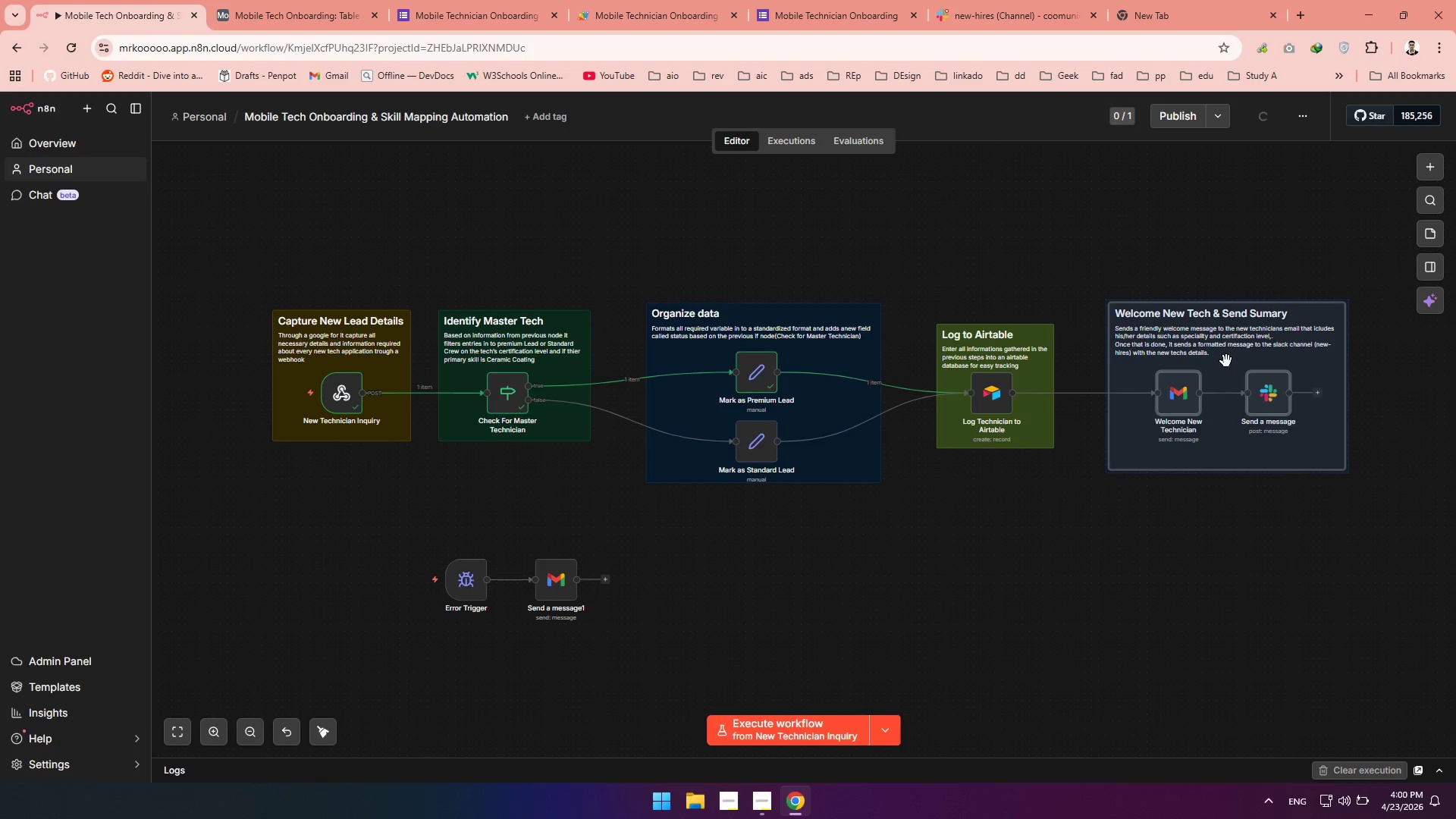 
left_click([969, 362])
 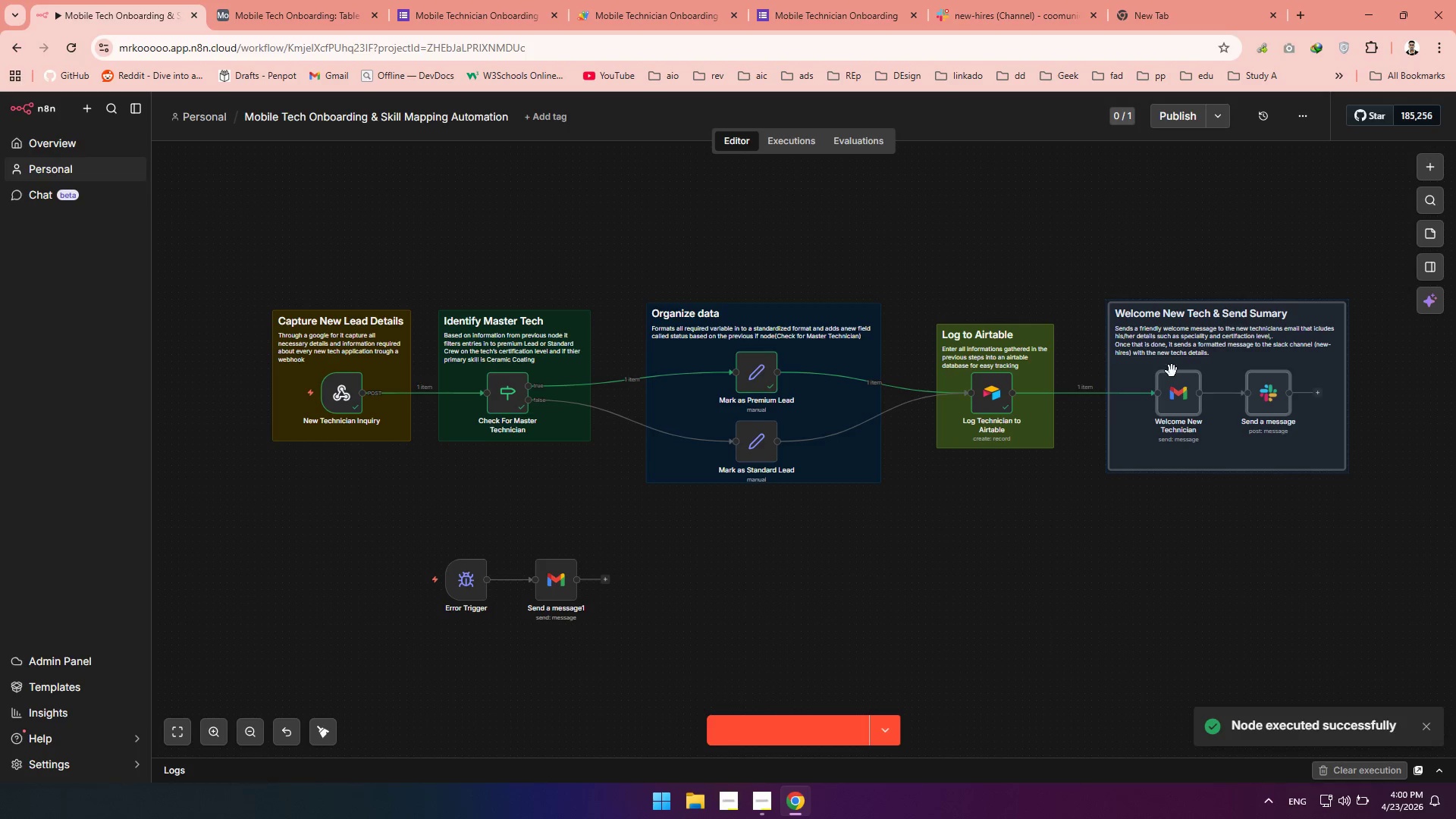 
wait(6.33)
 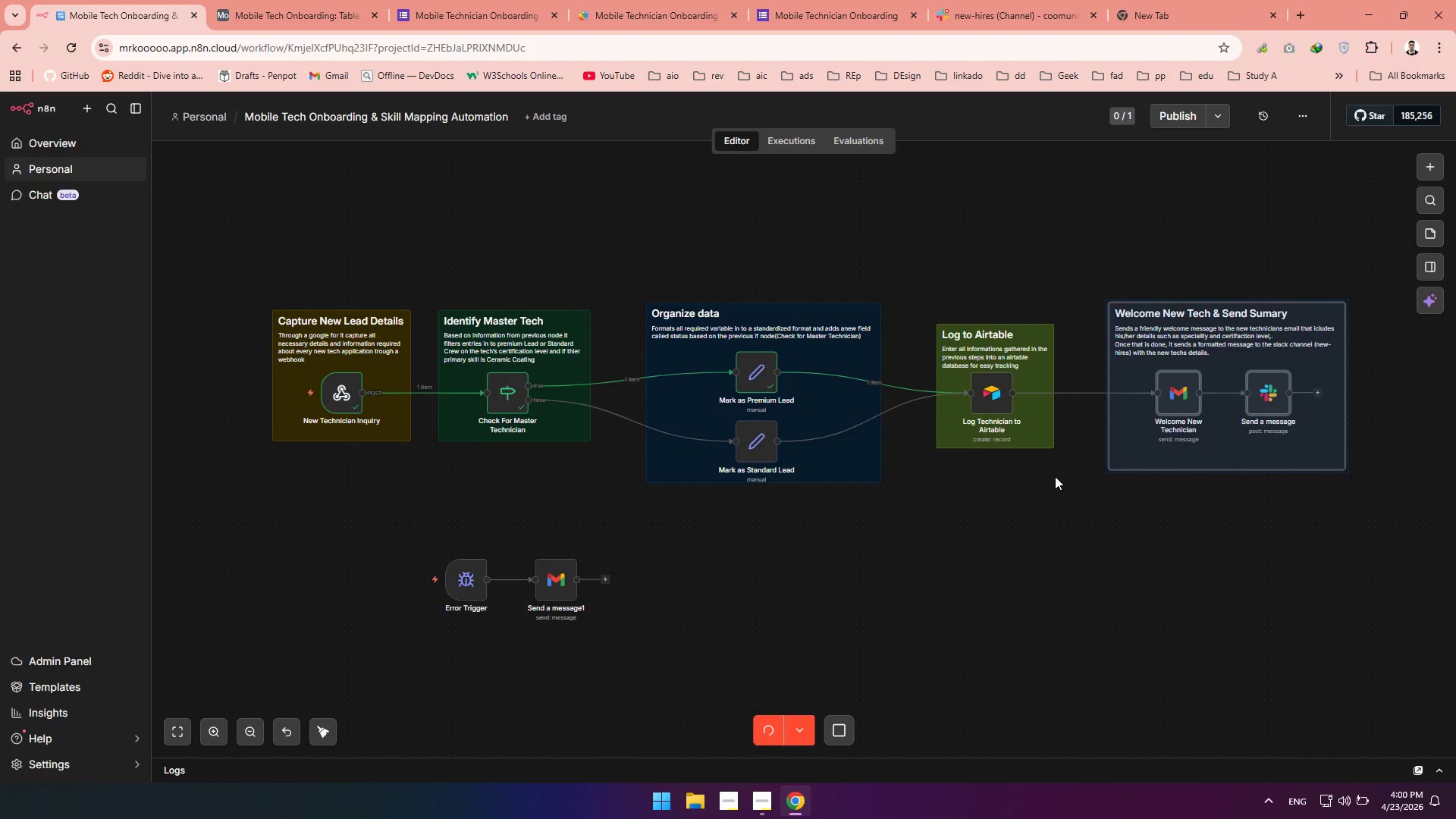 
left_click([1175, 397])
 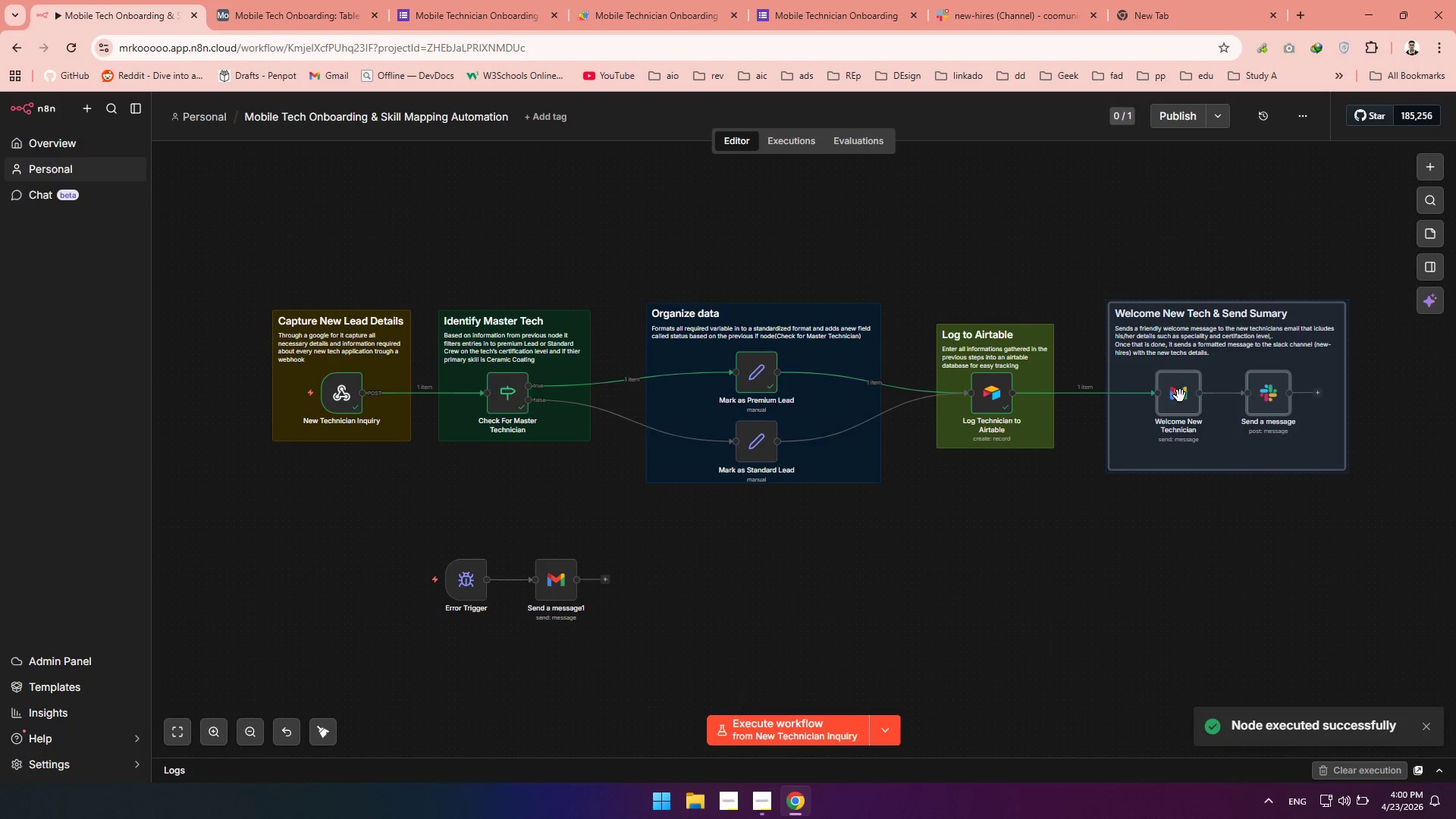 
double_click([1180, 396])
 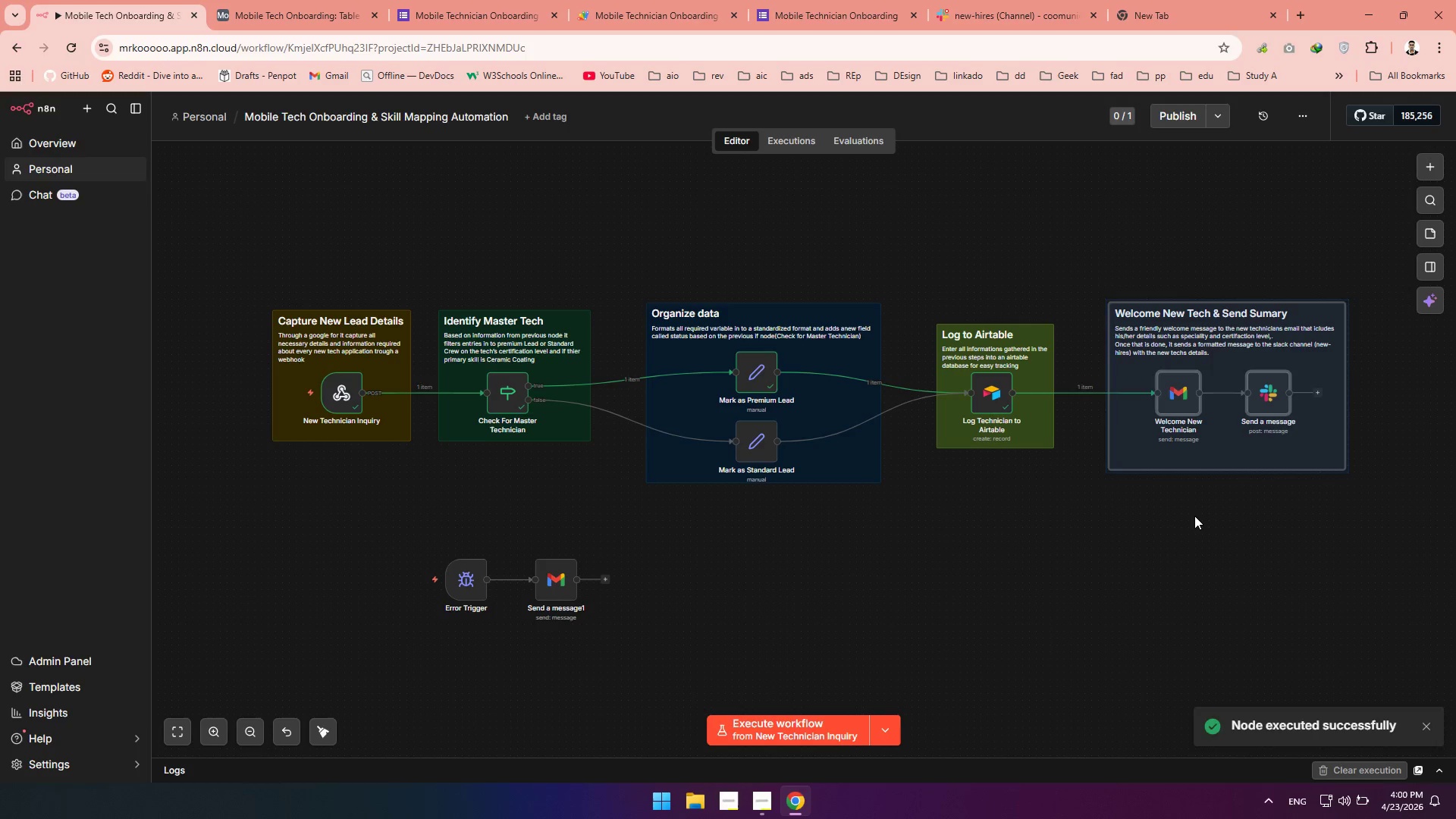 
left_click([1194, 516])
 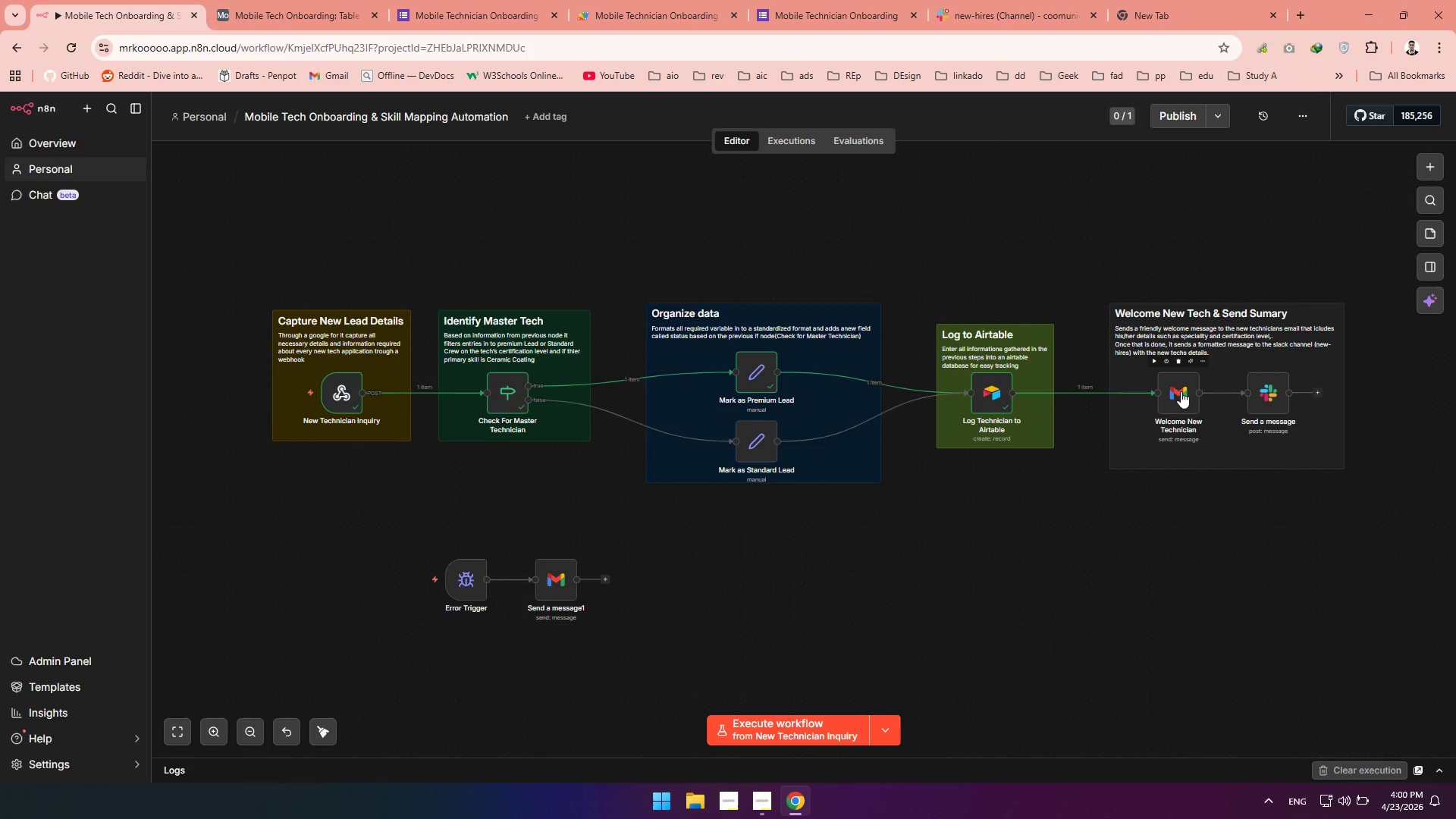 
left_click([1180, 391])
 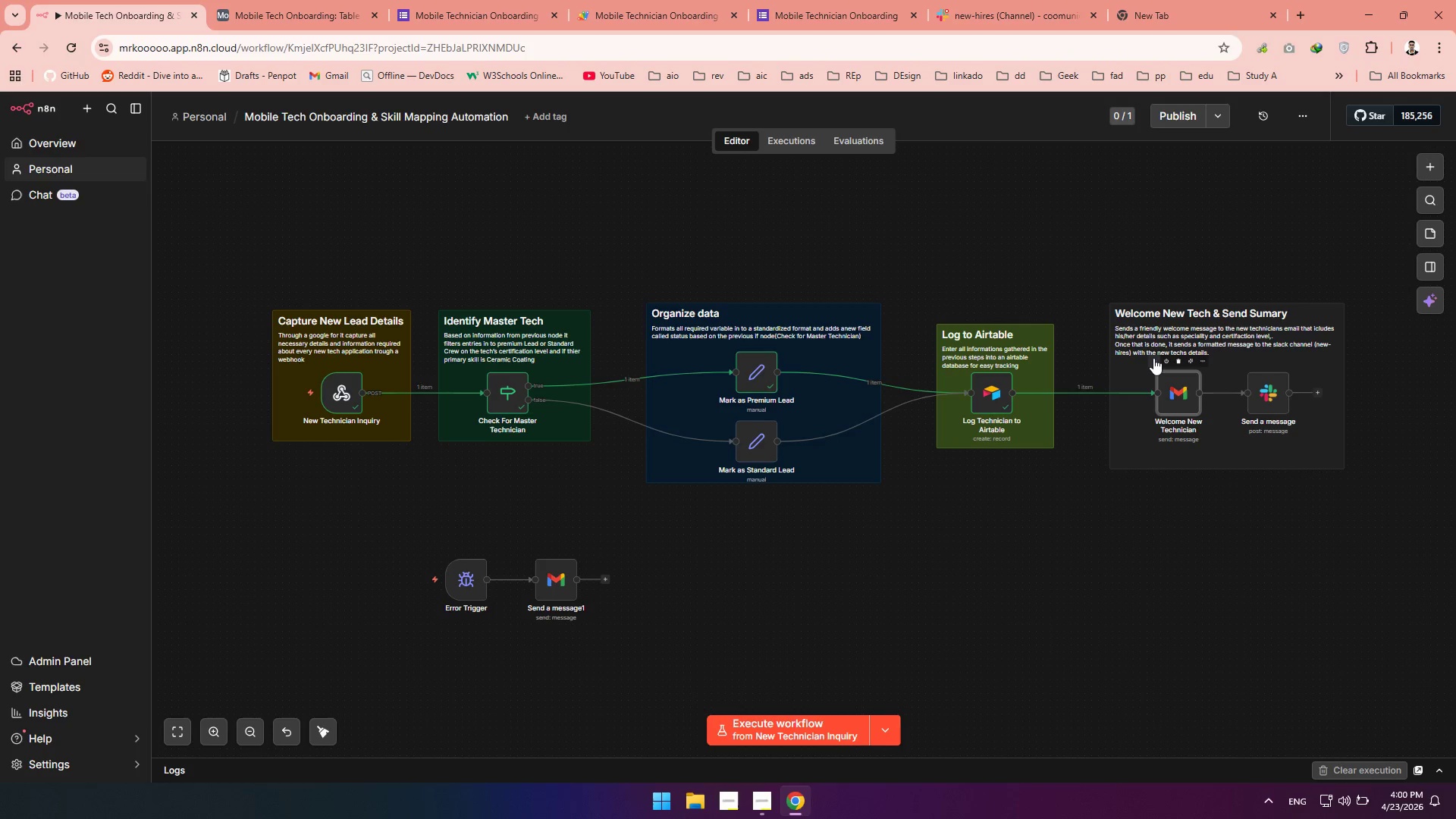 
left_click([1153, 358])
 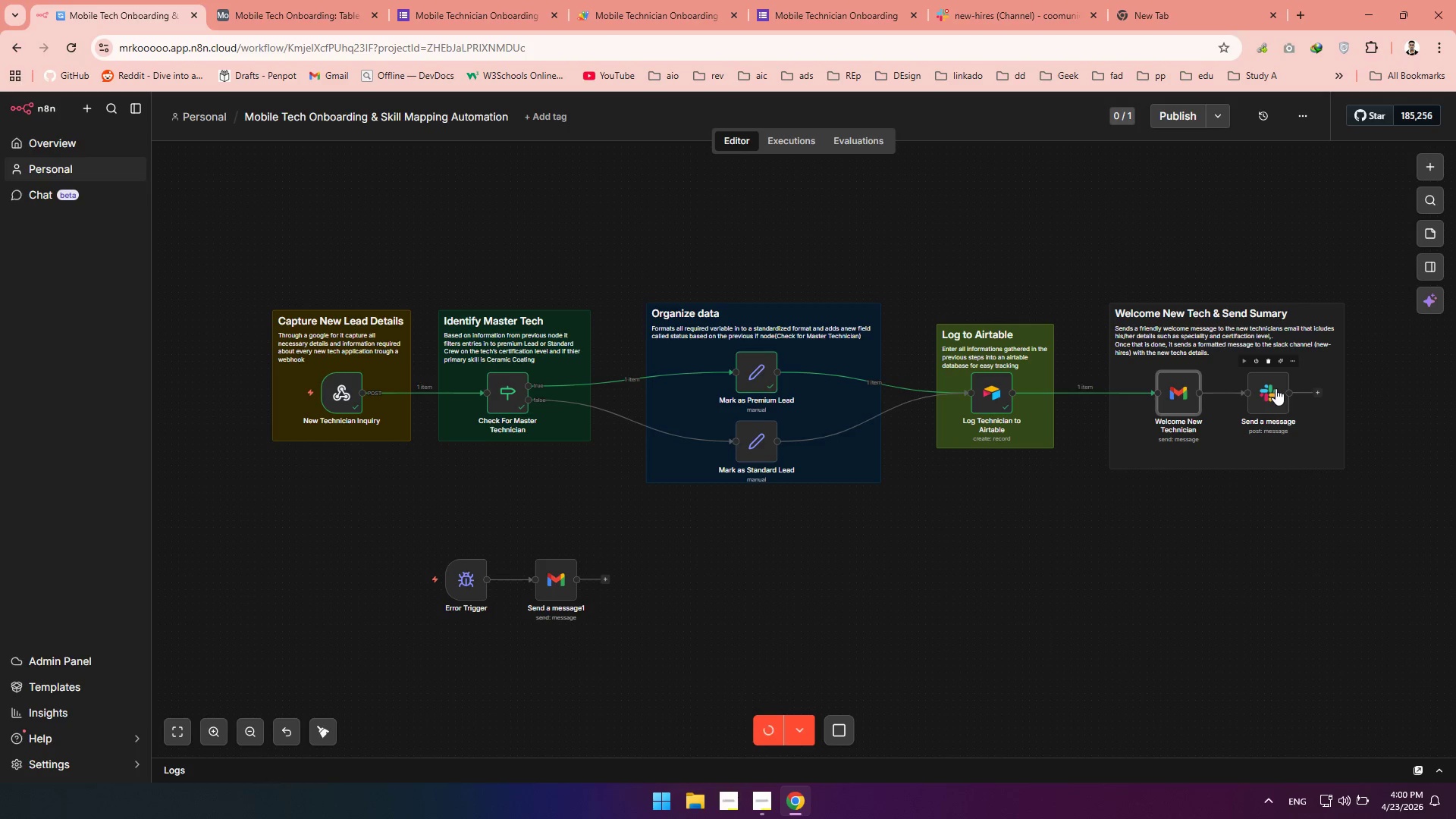 
left_click([1276, 388])
 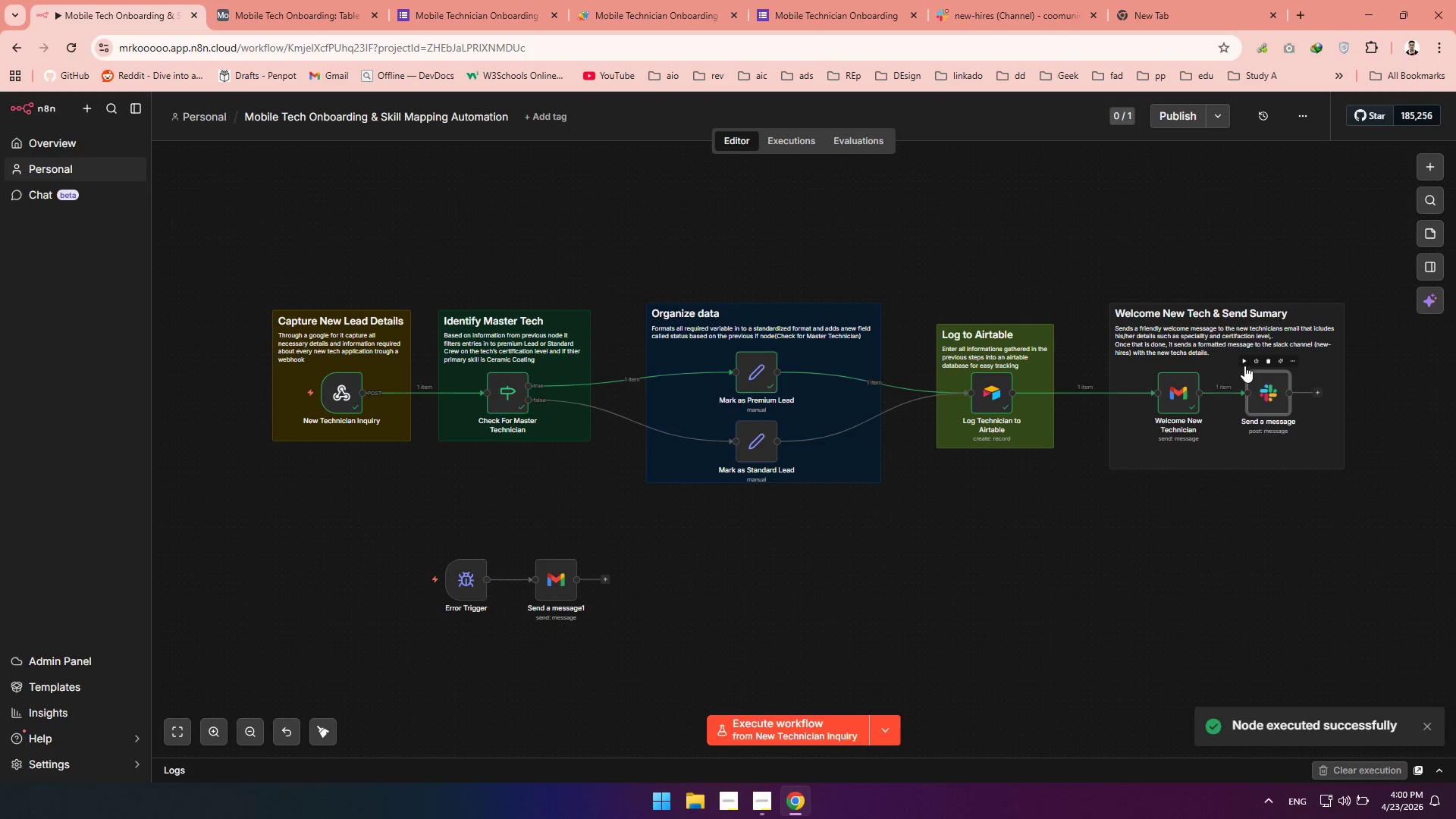 
left_click([1244, 362])
 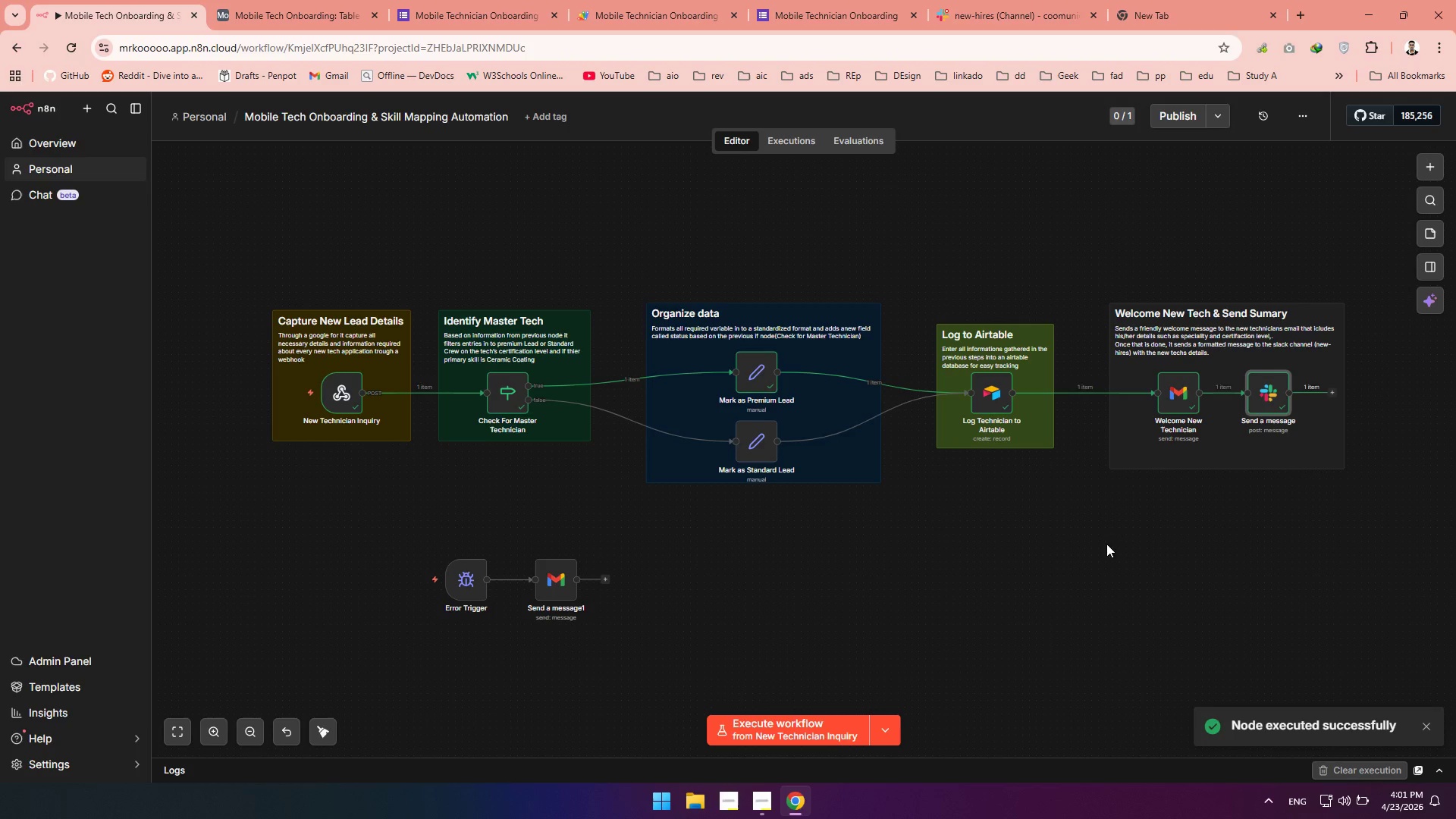 
left_click([1062, 563])
 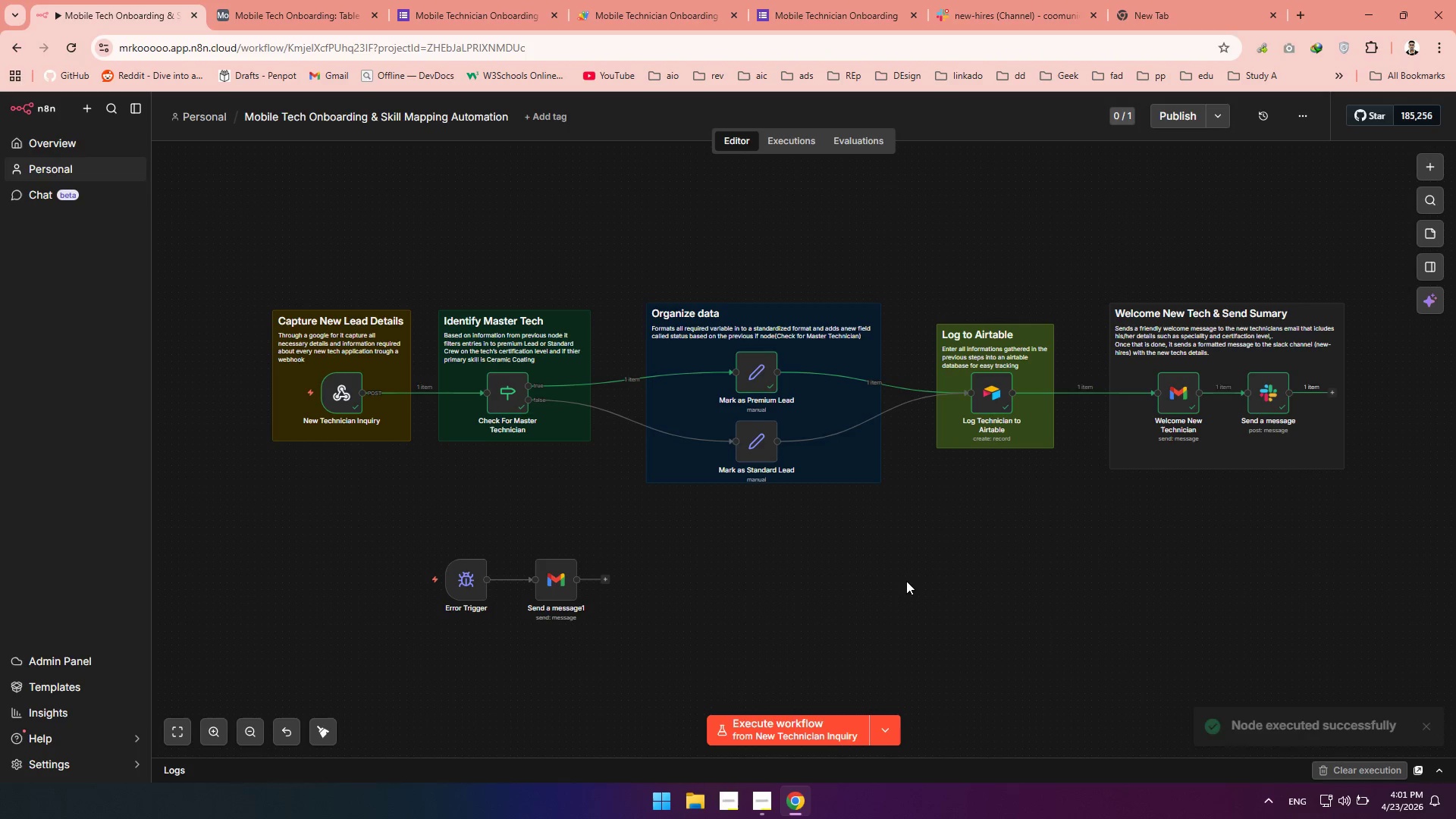 
hold_key(key=Space, duration=1.19)
 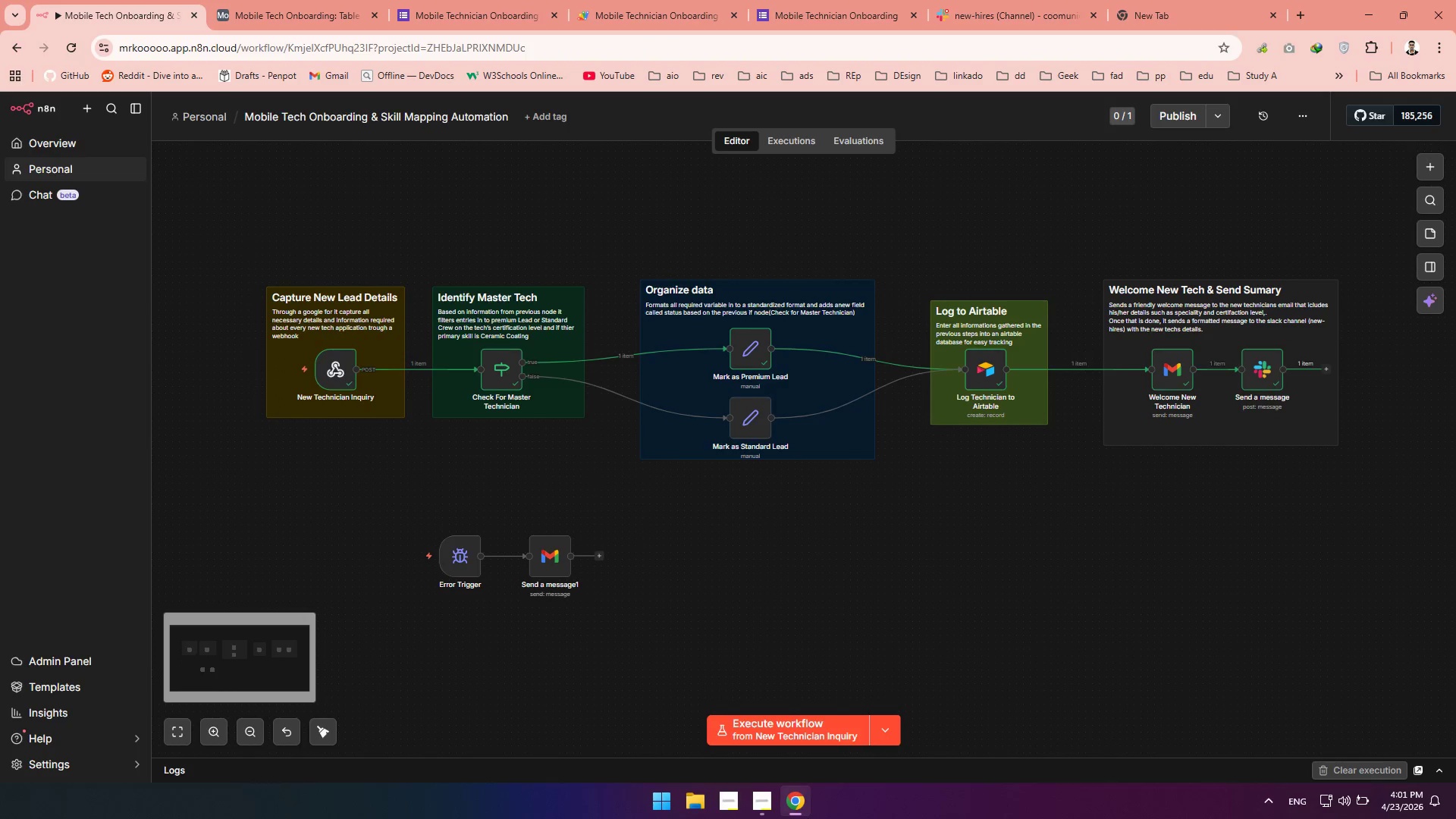 
left_click_drag(start_coordinate=[837, 584], to_coordinate=[831, 560])
 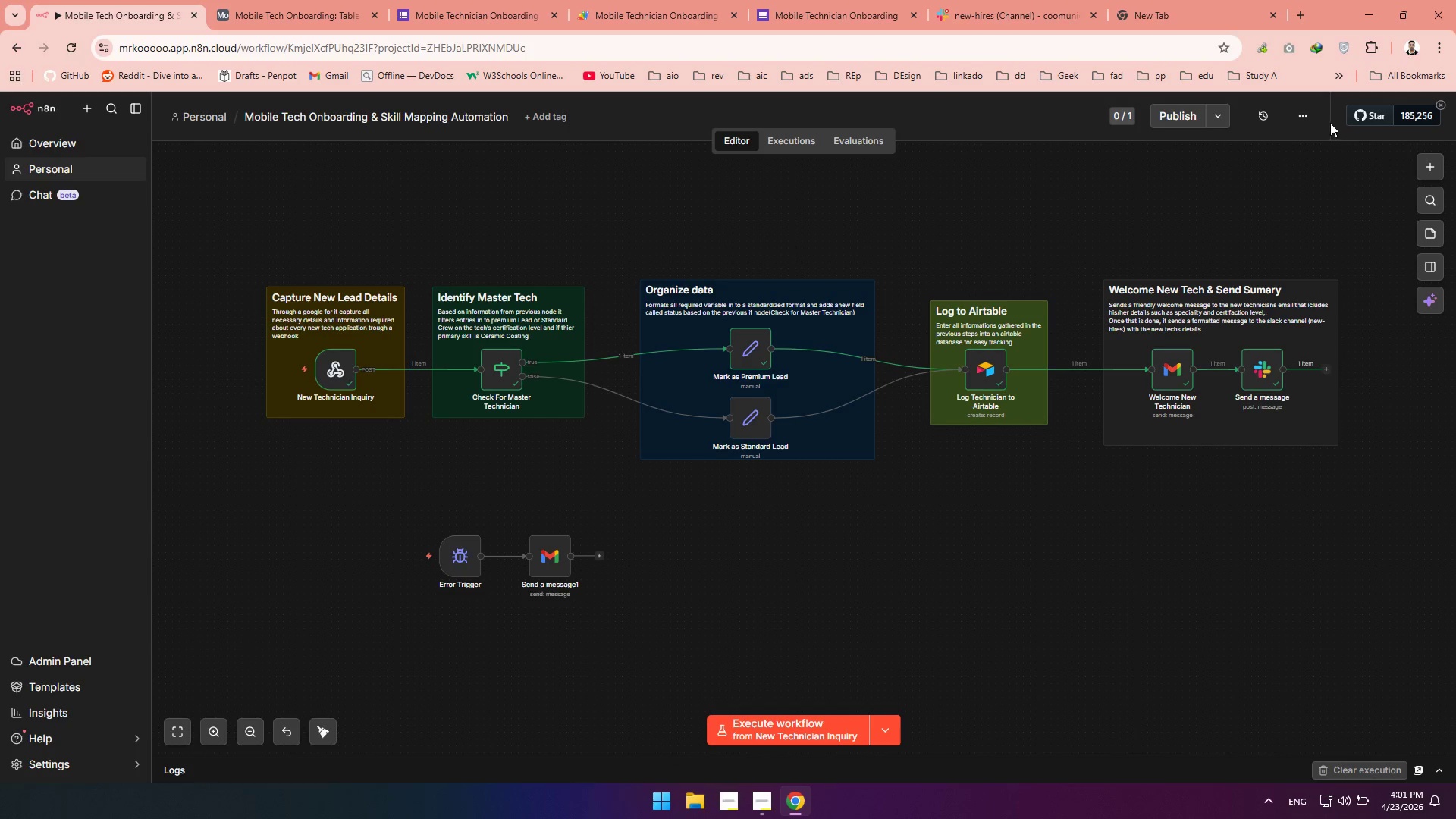 
left_click([1300, 116])
 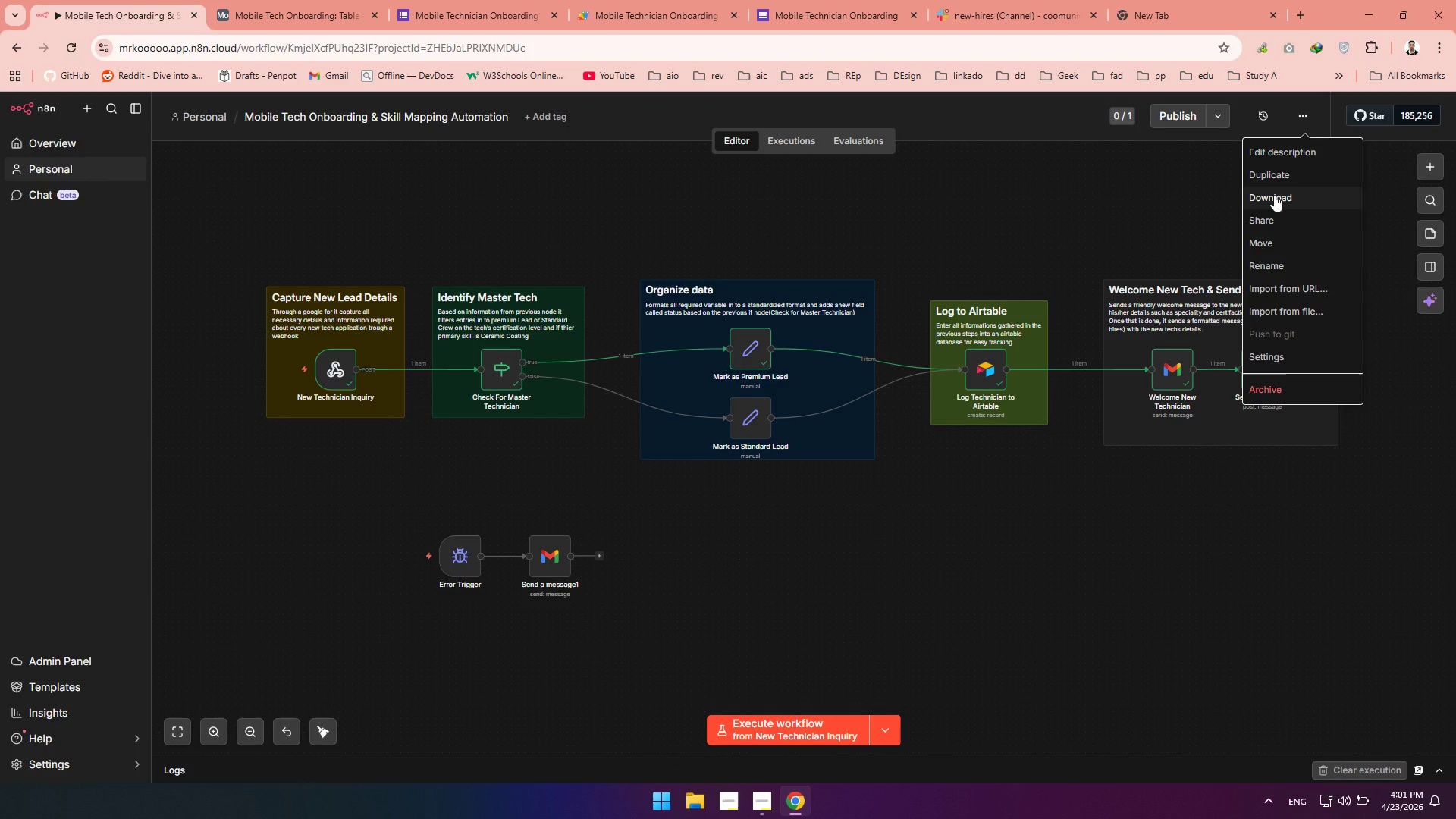 
left_click([1274, 195])
 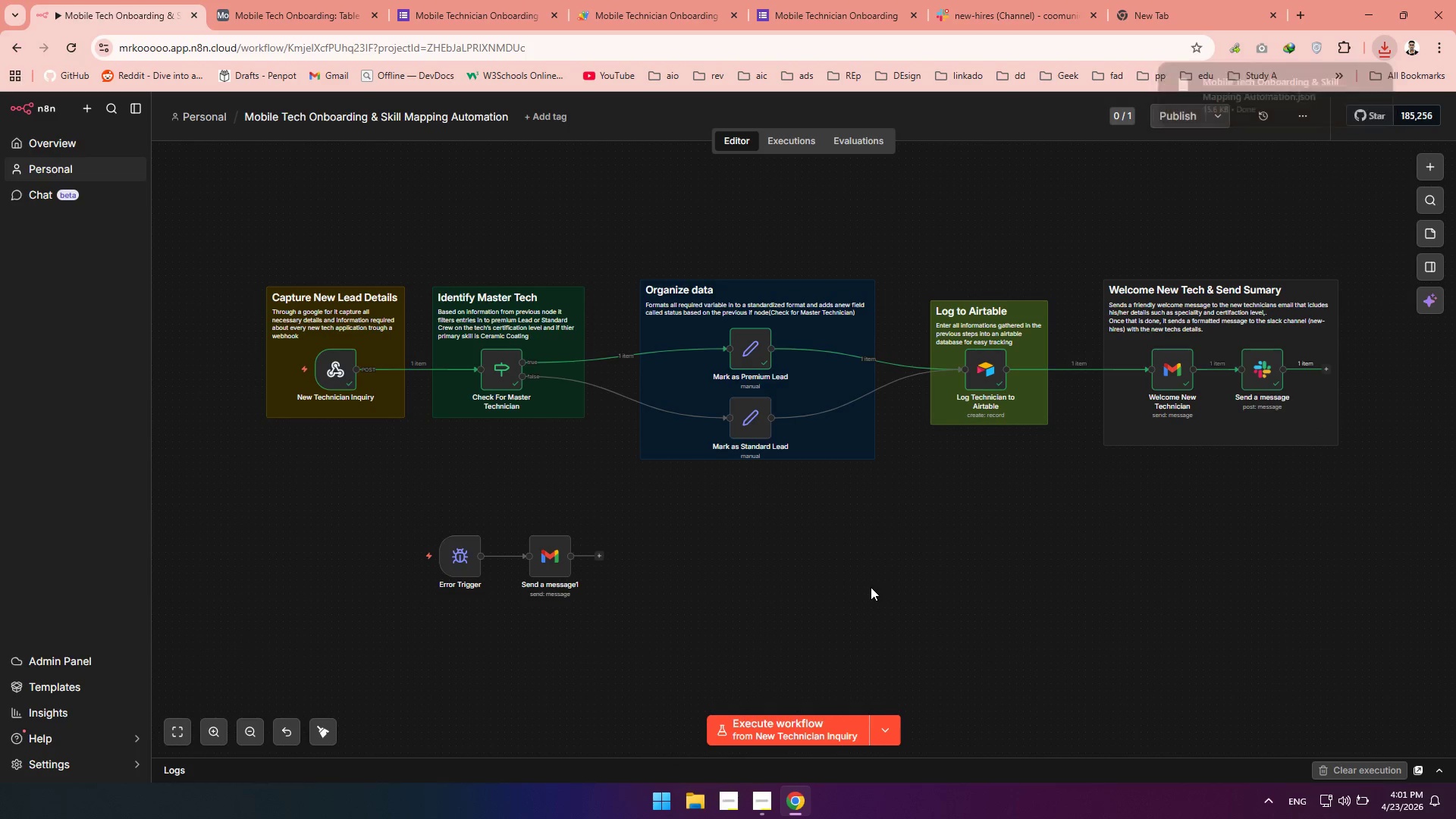 
left_click([769, 799])